 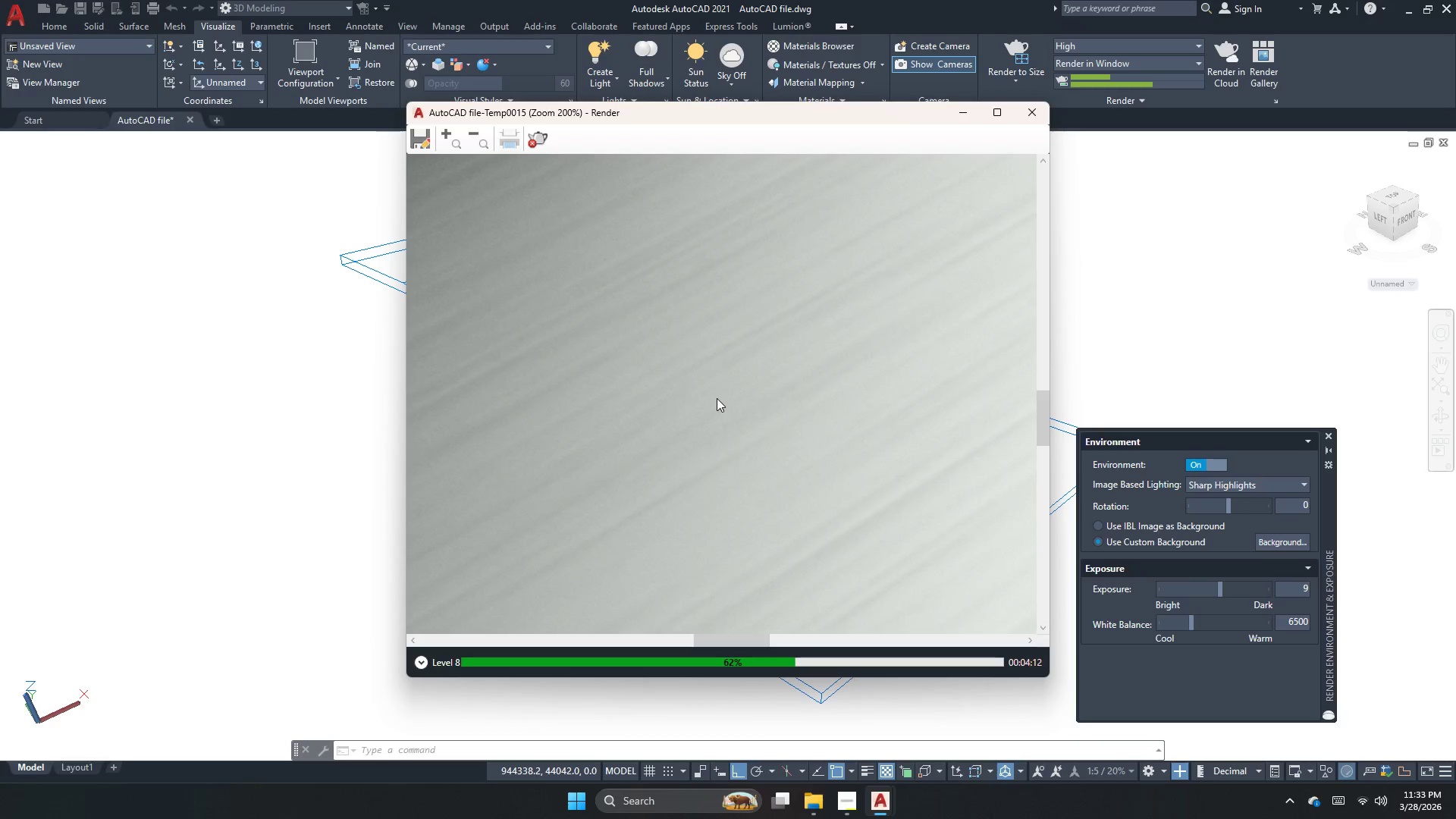 
scroll: coordinate [708, 373], scroll_direction: down, amount: 3.0
 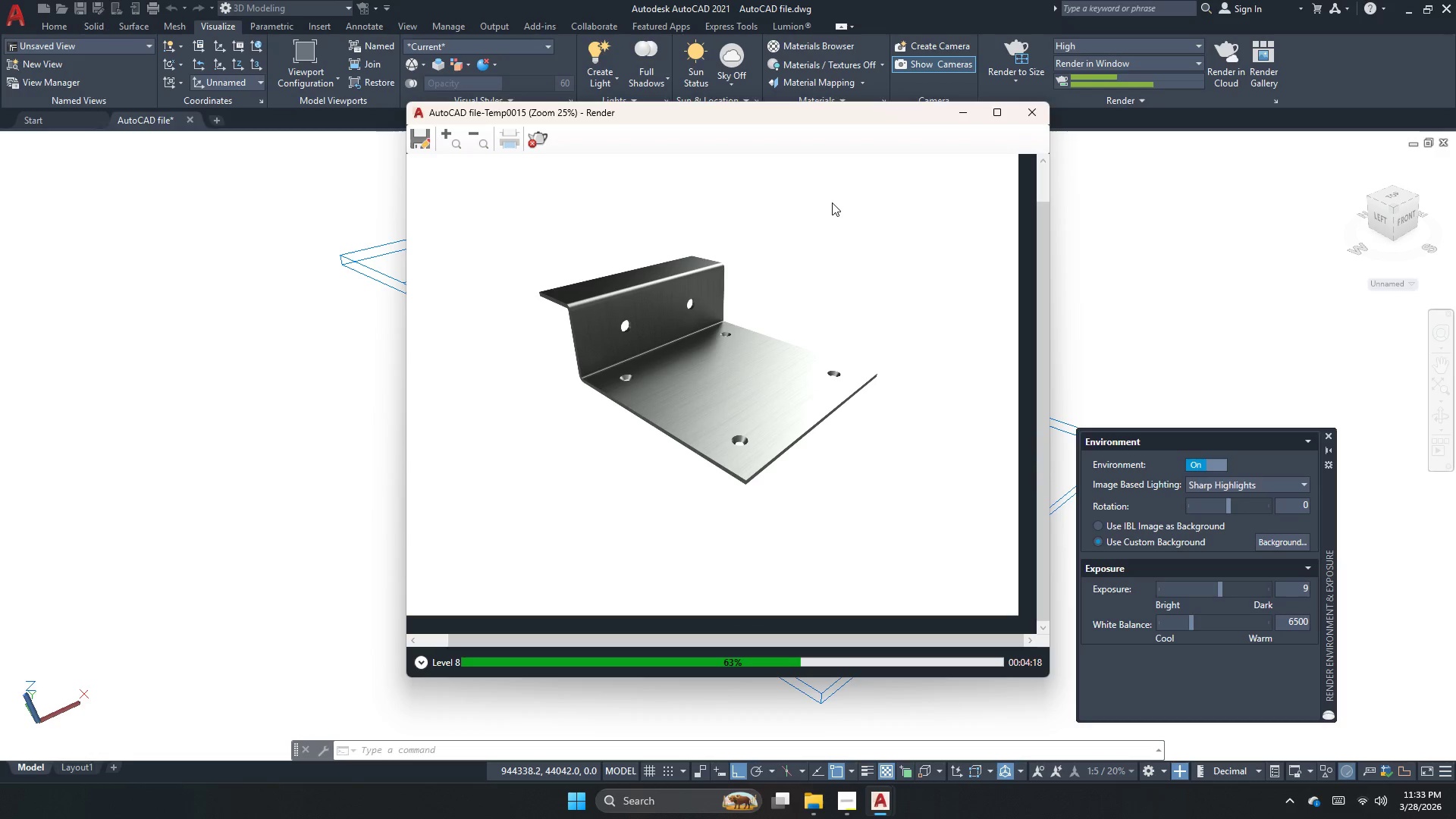 
wait(9.58)
 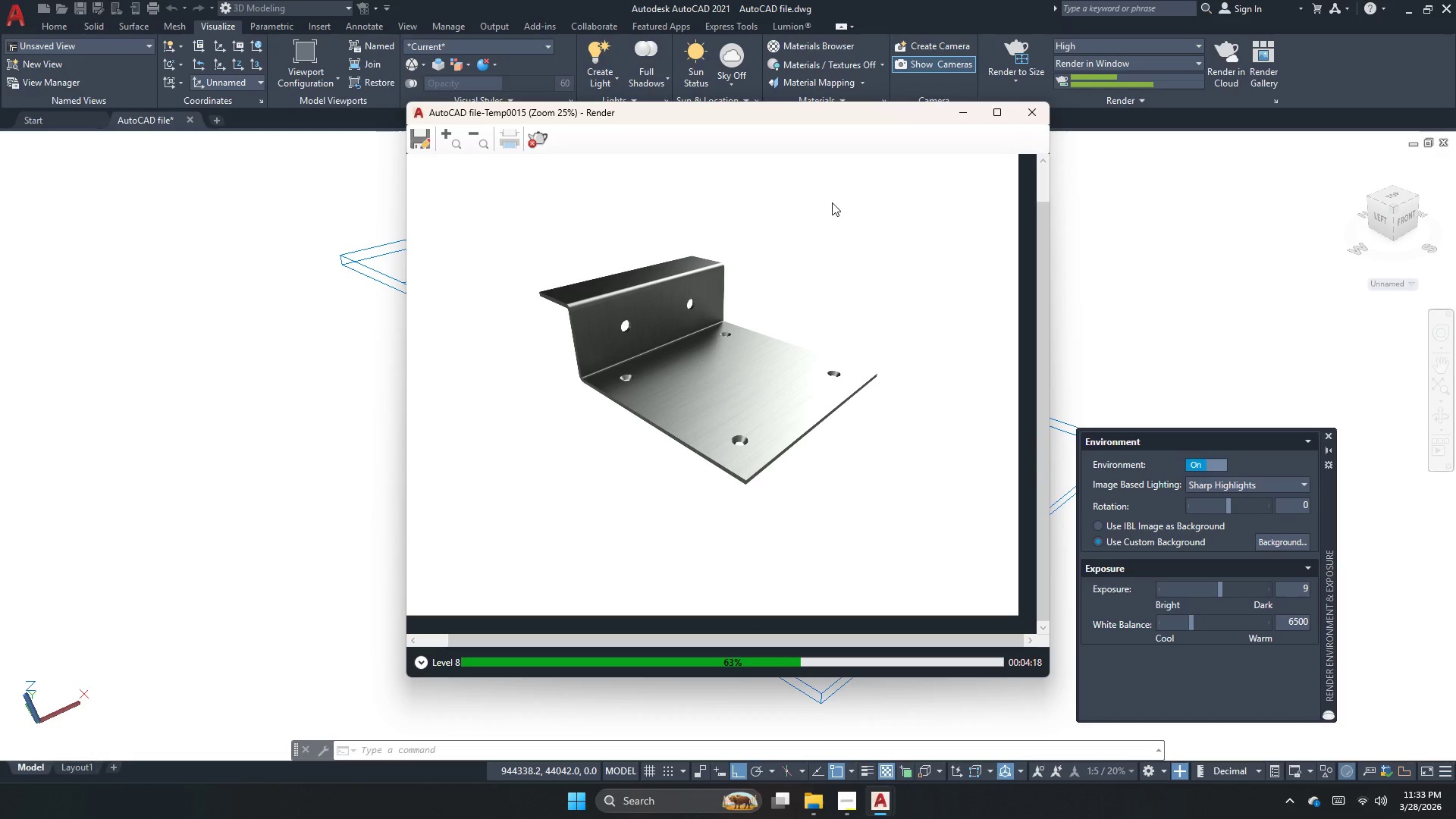 
scroll: coordinate [611, 230], scroll_direction: up, amount: 5.0
 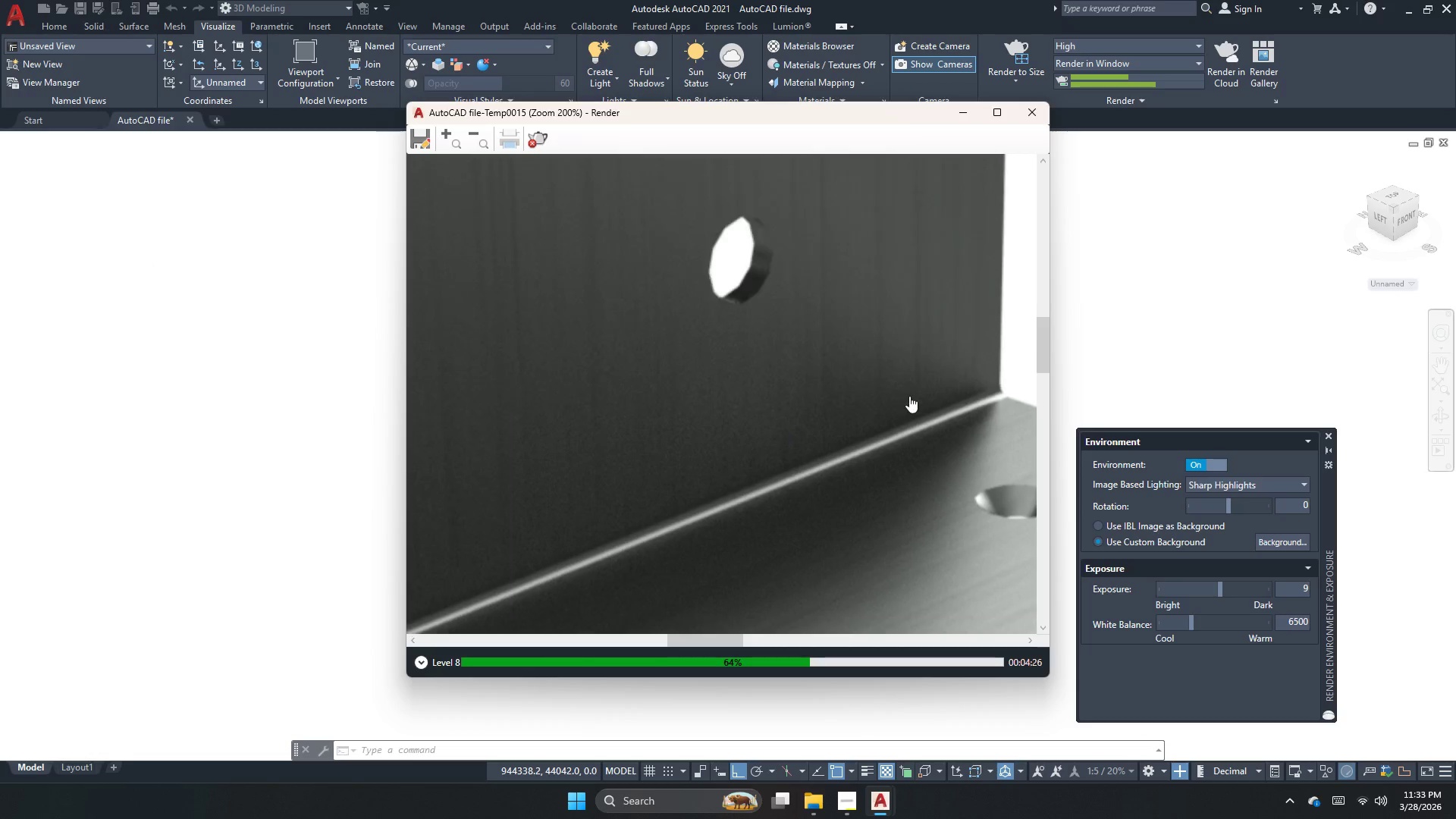 
scroll: coordinate [913, 384], scroll_direction: down, amount: 2.0
 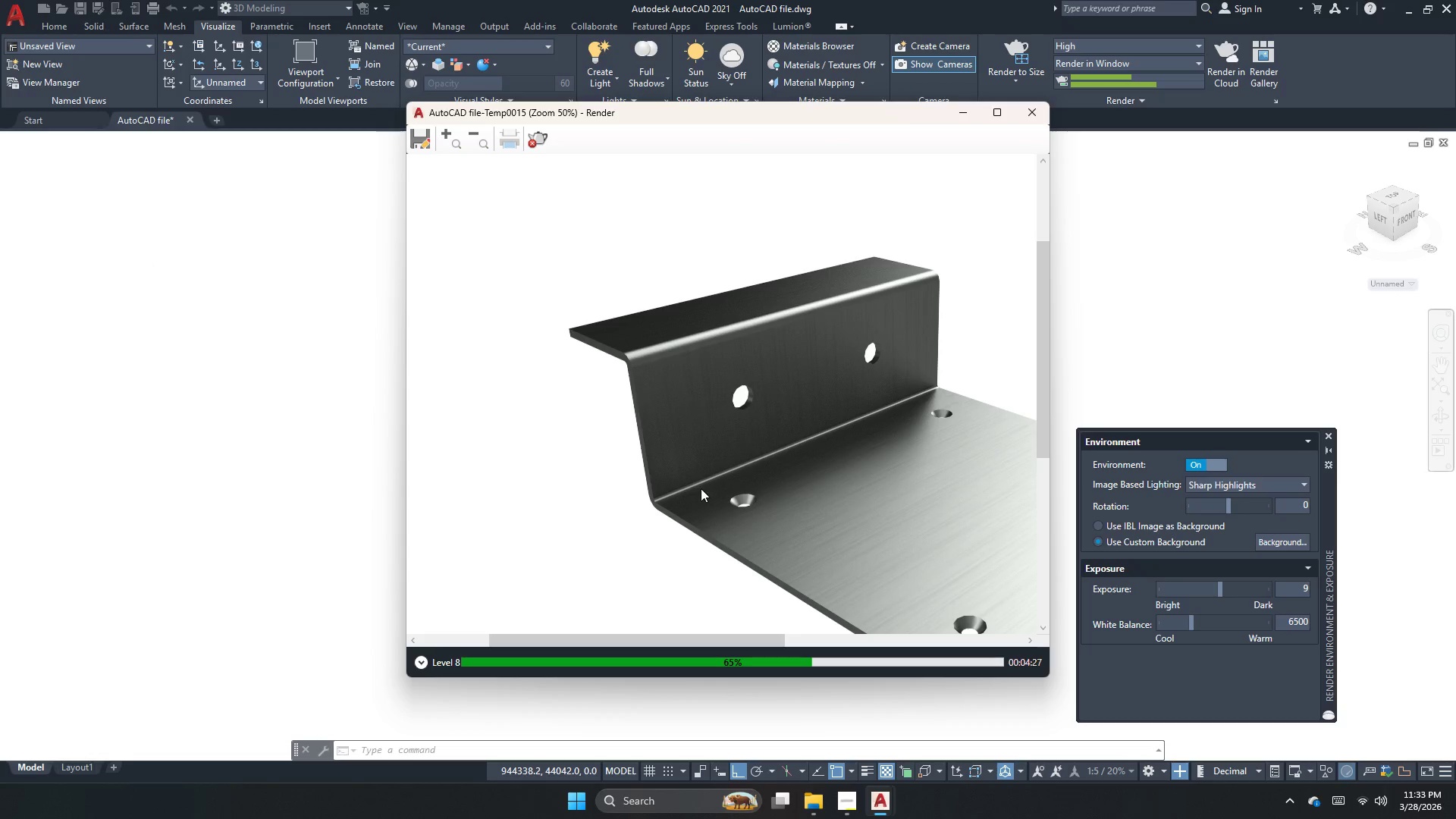 
scroll: coordinate [701, 488], scroll_direction: up, amount: 1.0
 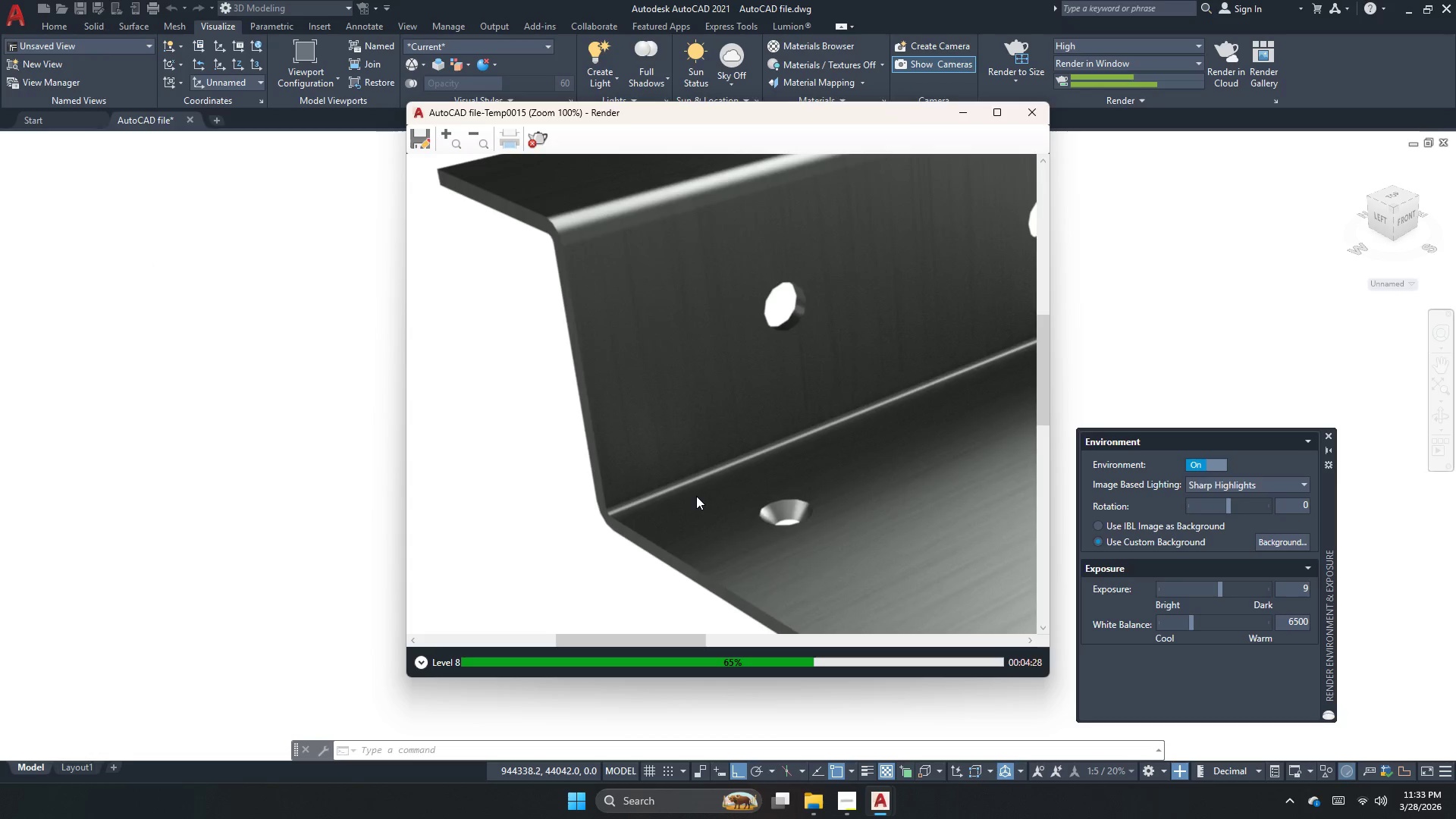 
scroll: coordinate [696, 496], scroll_direction: down, amount: 2.0
 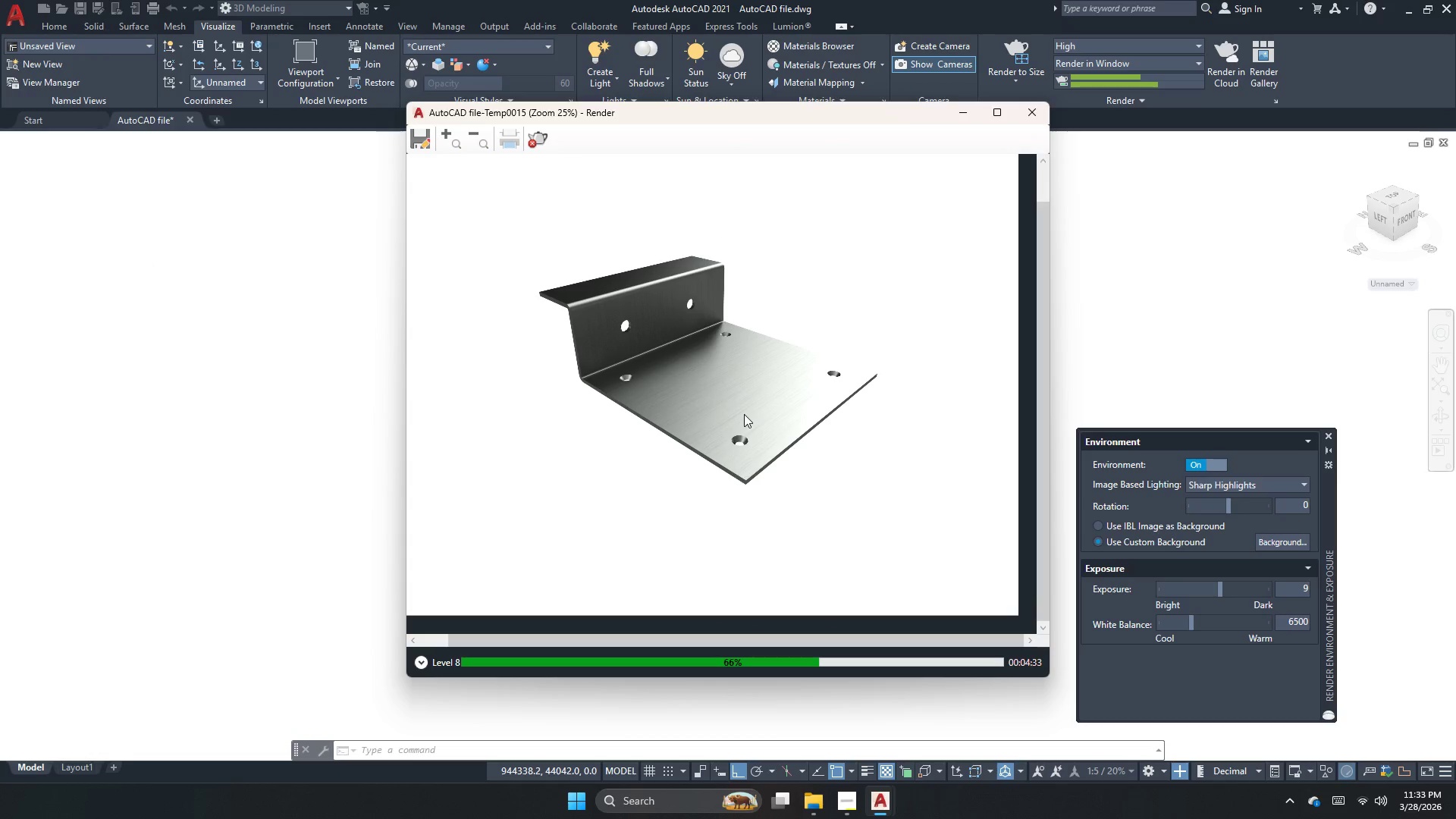 
wait(6.58)
 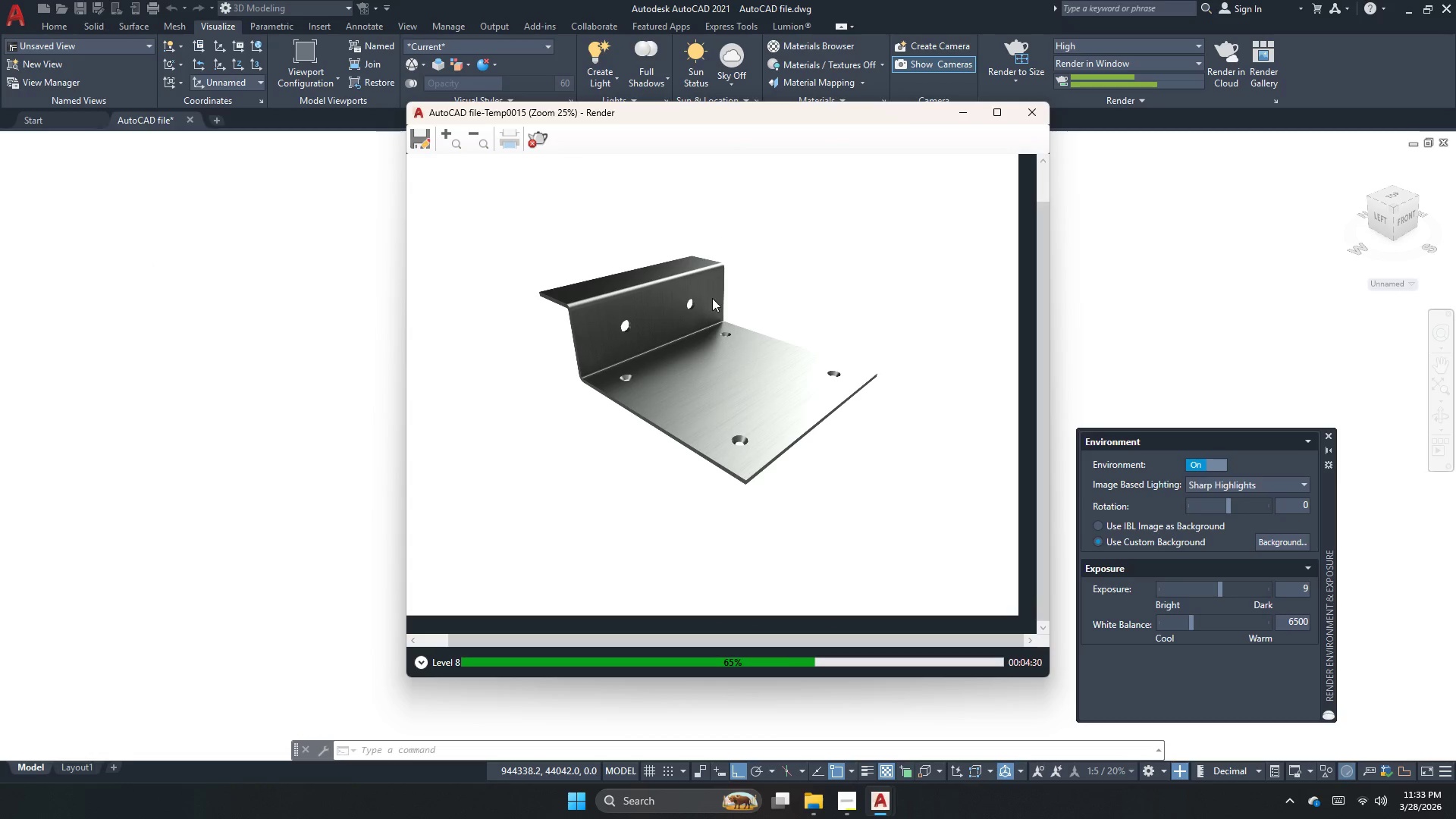 
mouse_move([847, 777])
 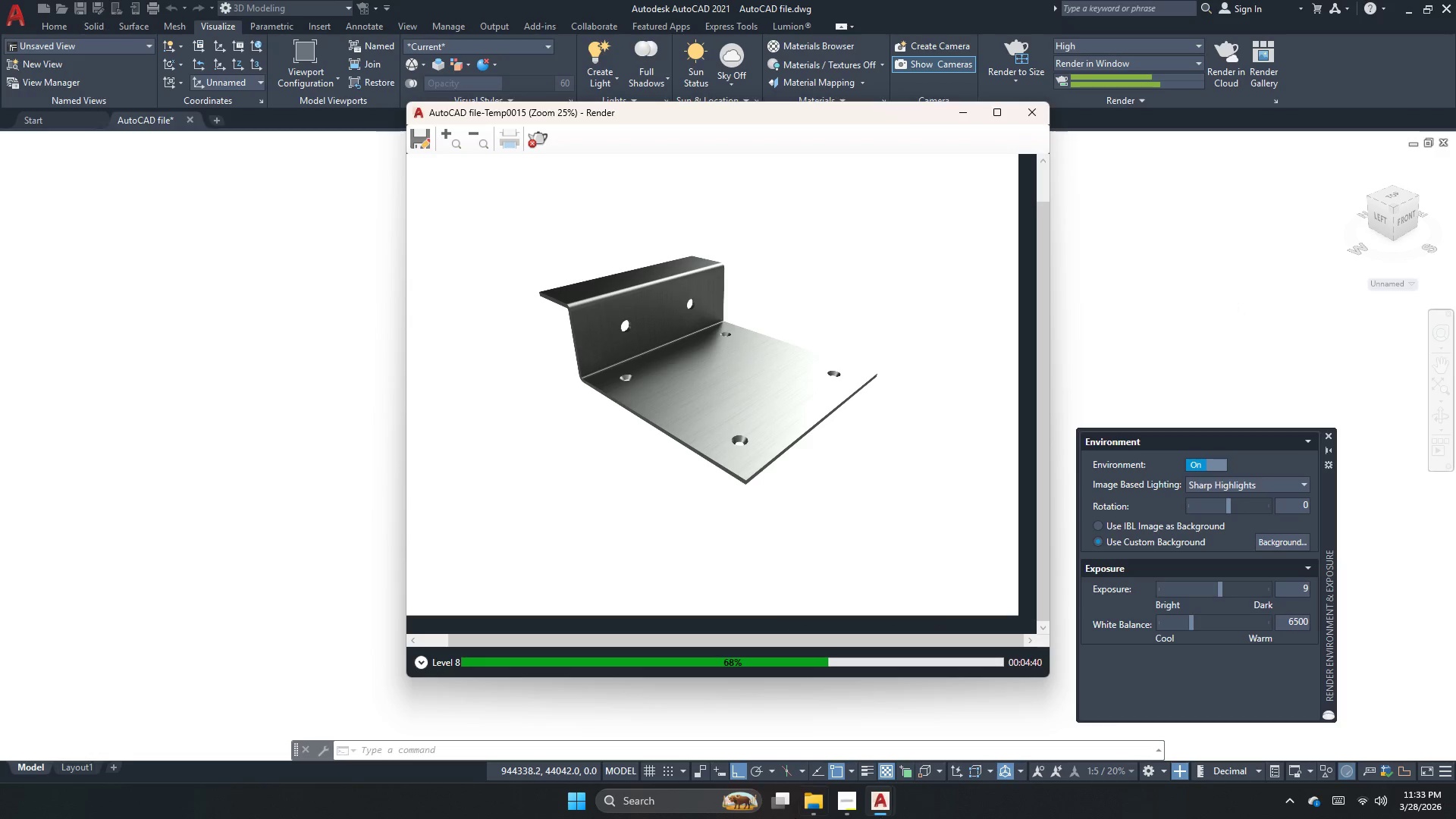 
left_click([828, 794])
 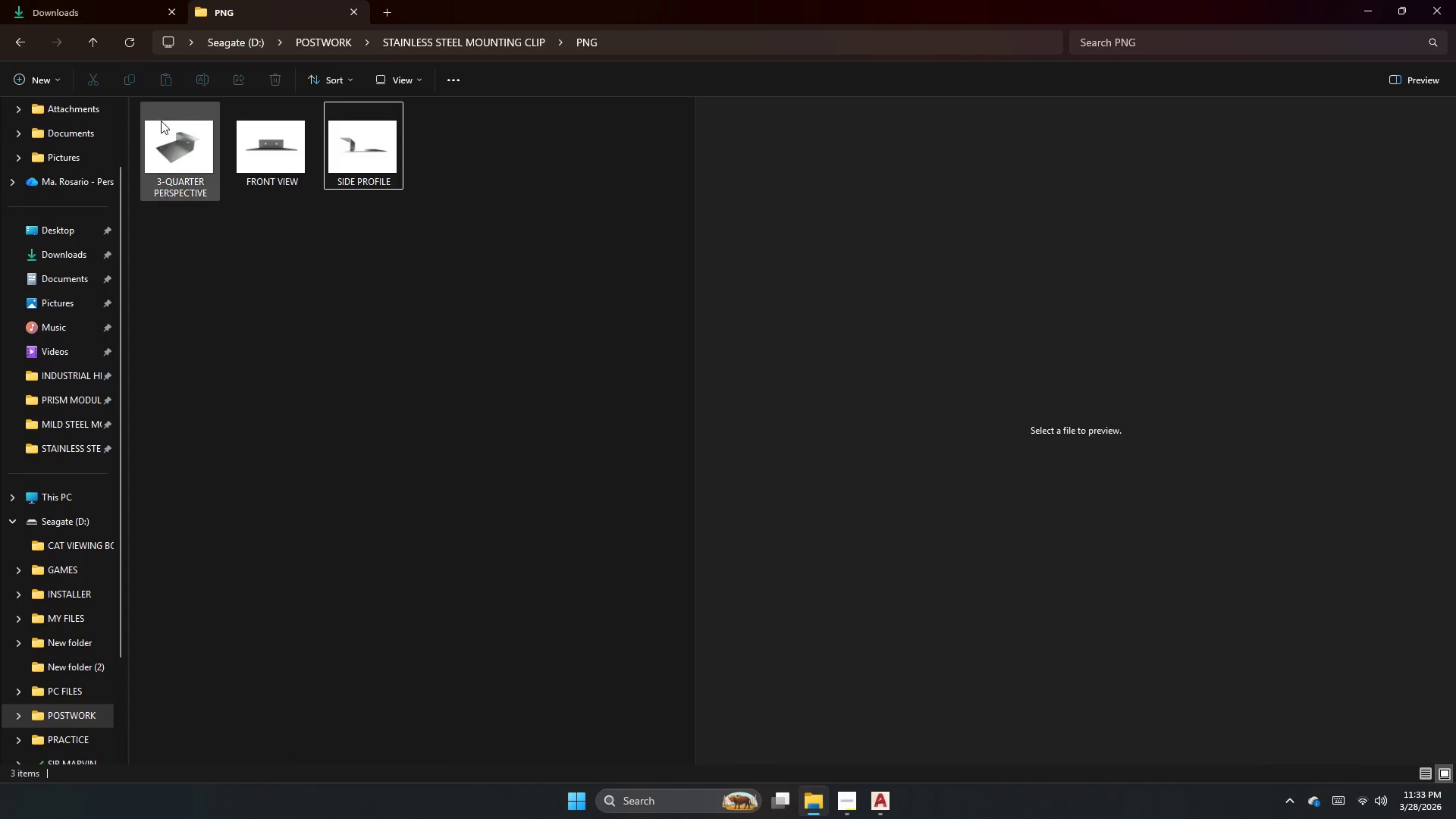 
left_click([235, 194])
 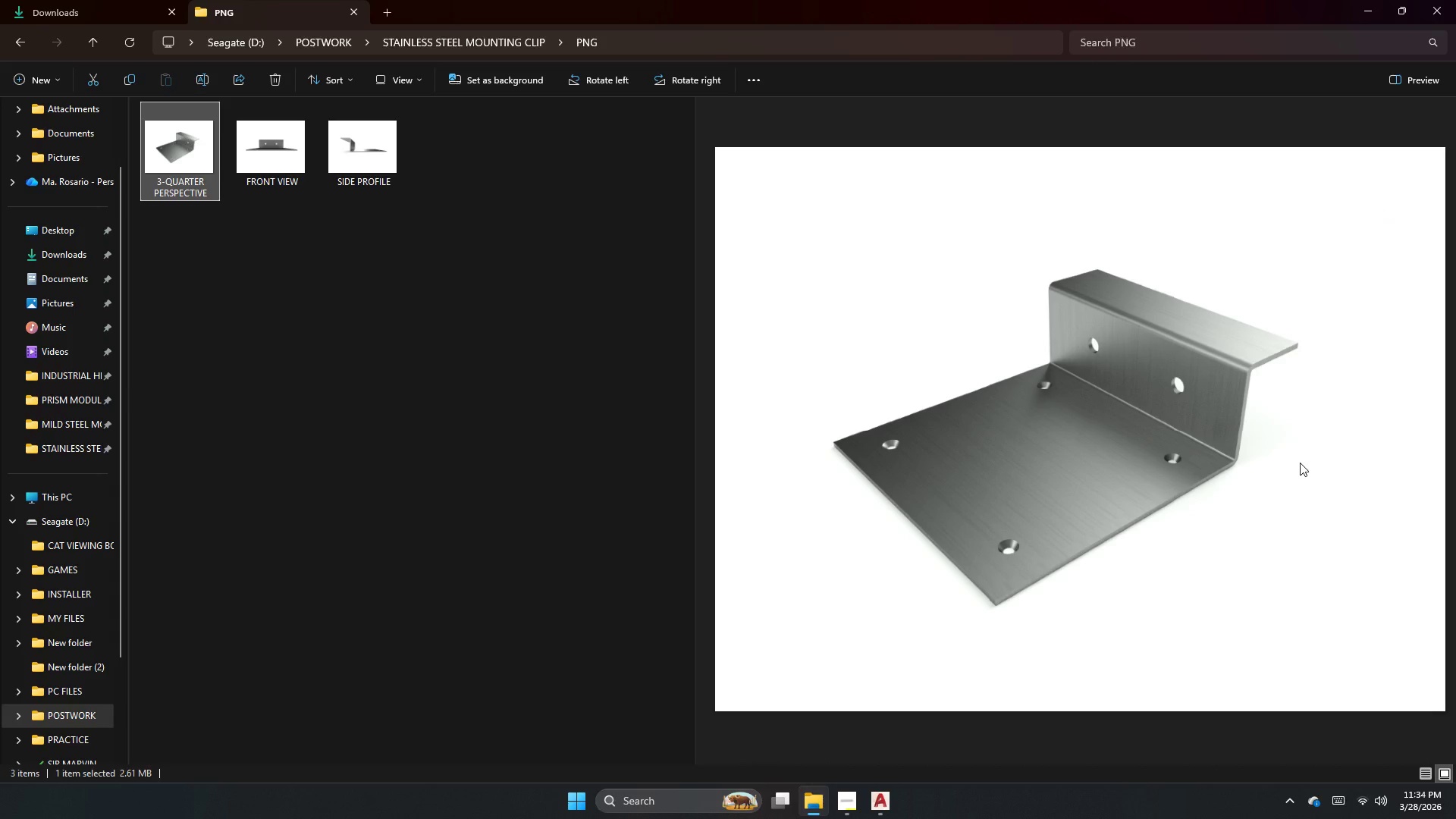 
wait(14.62)
 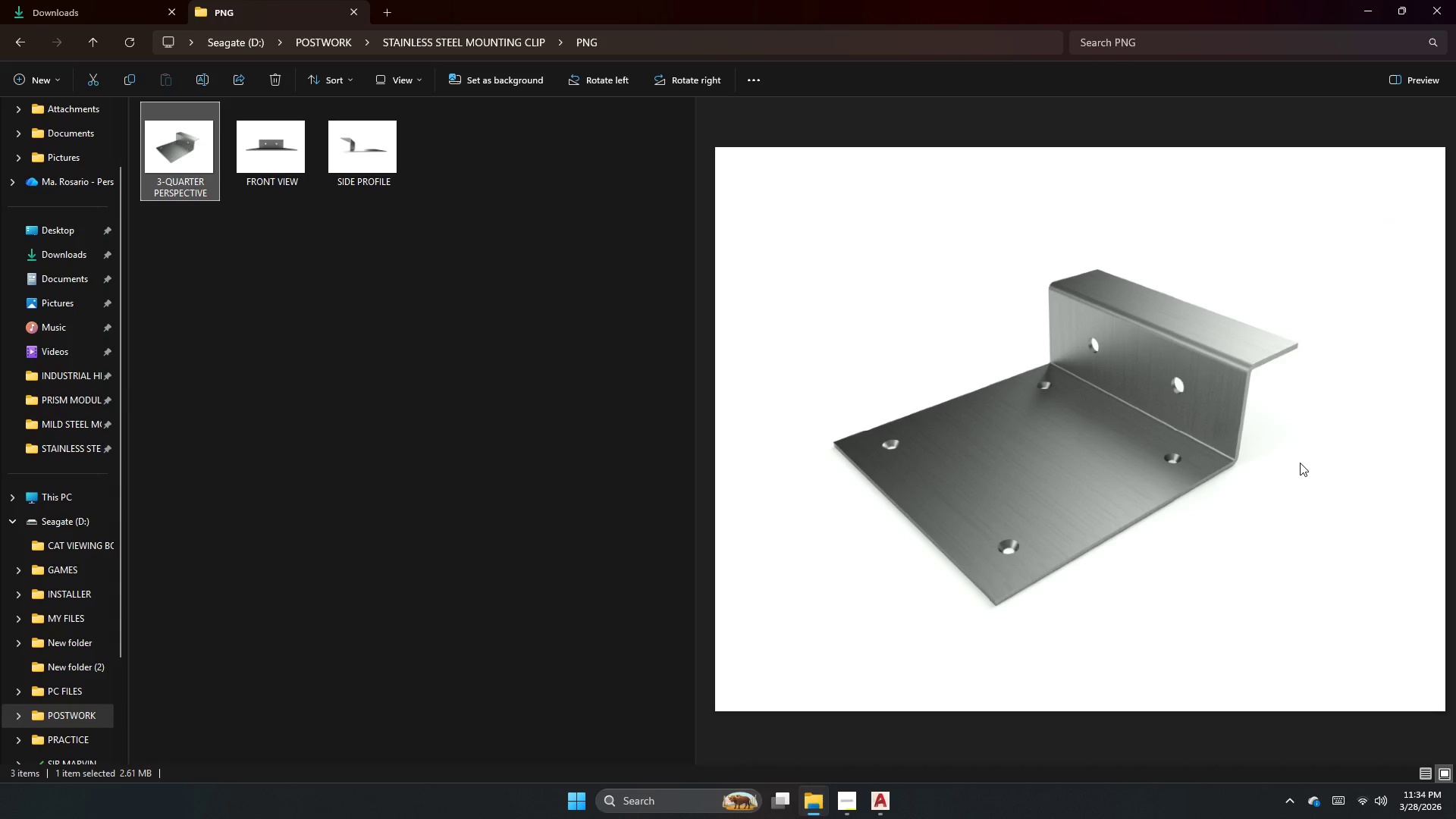 
left_click([843, 815])
 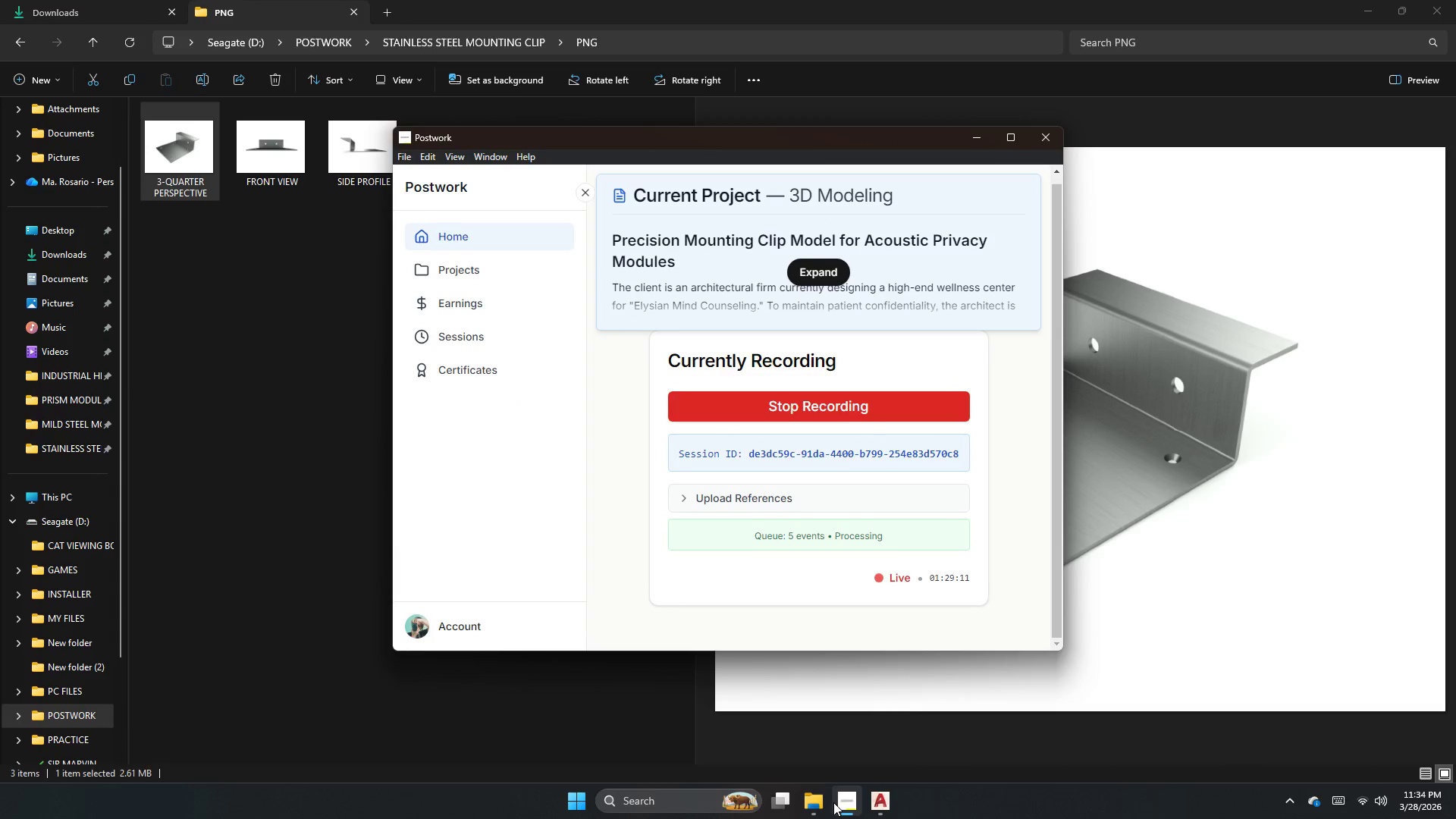 
double_click([864, 809])
 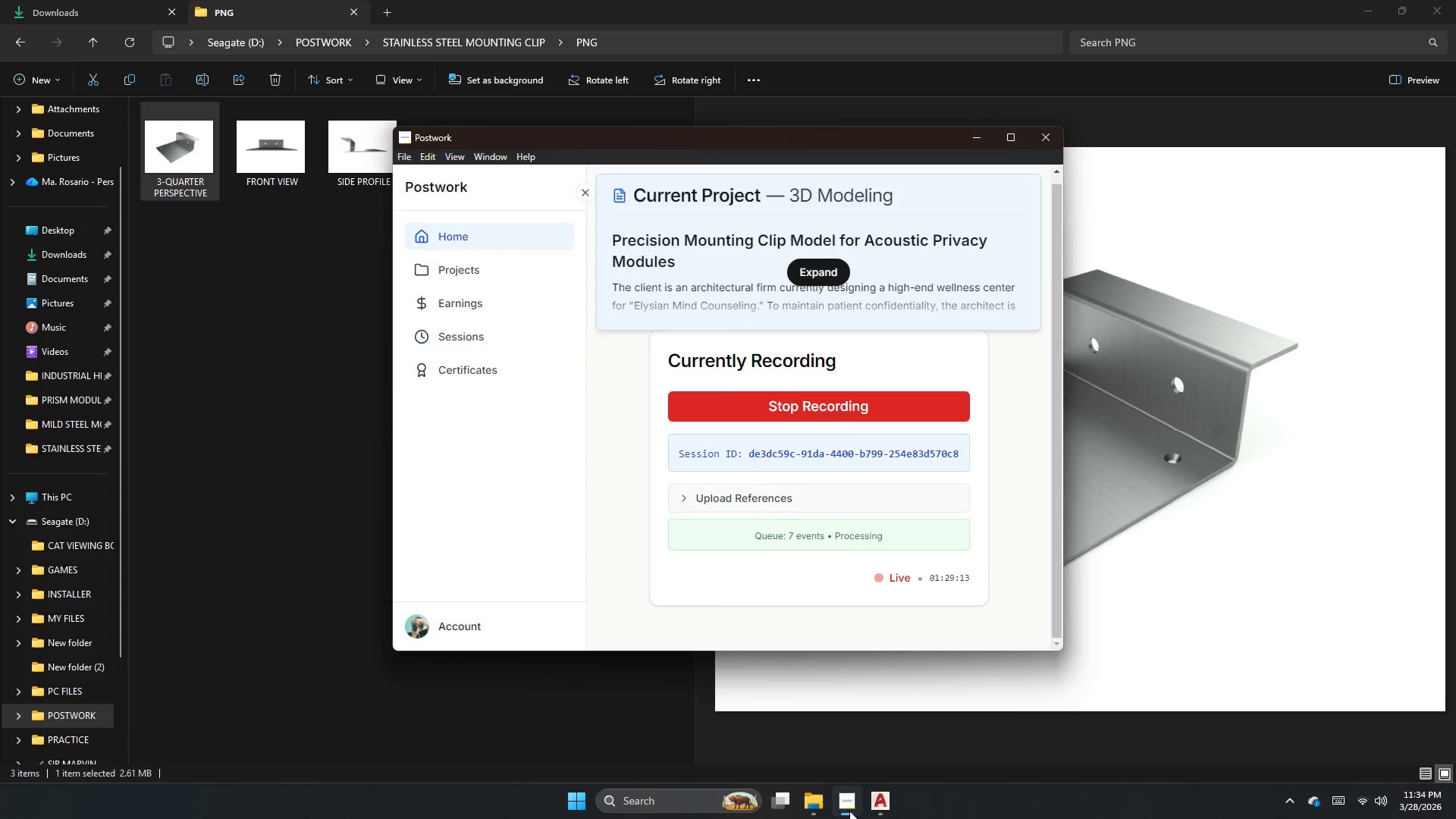 
double_click([918, 802])
 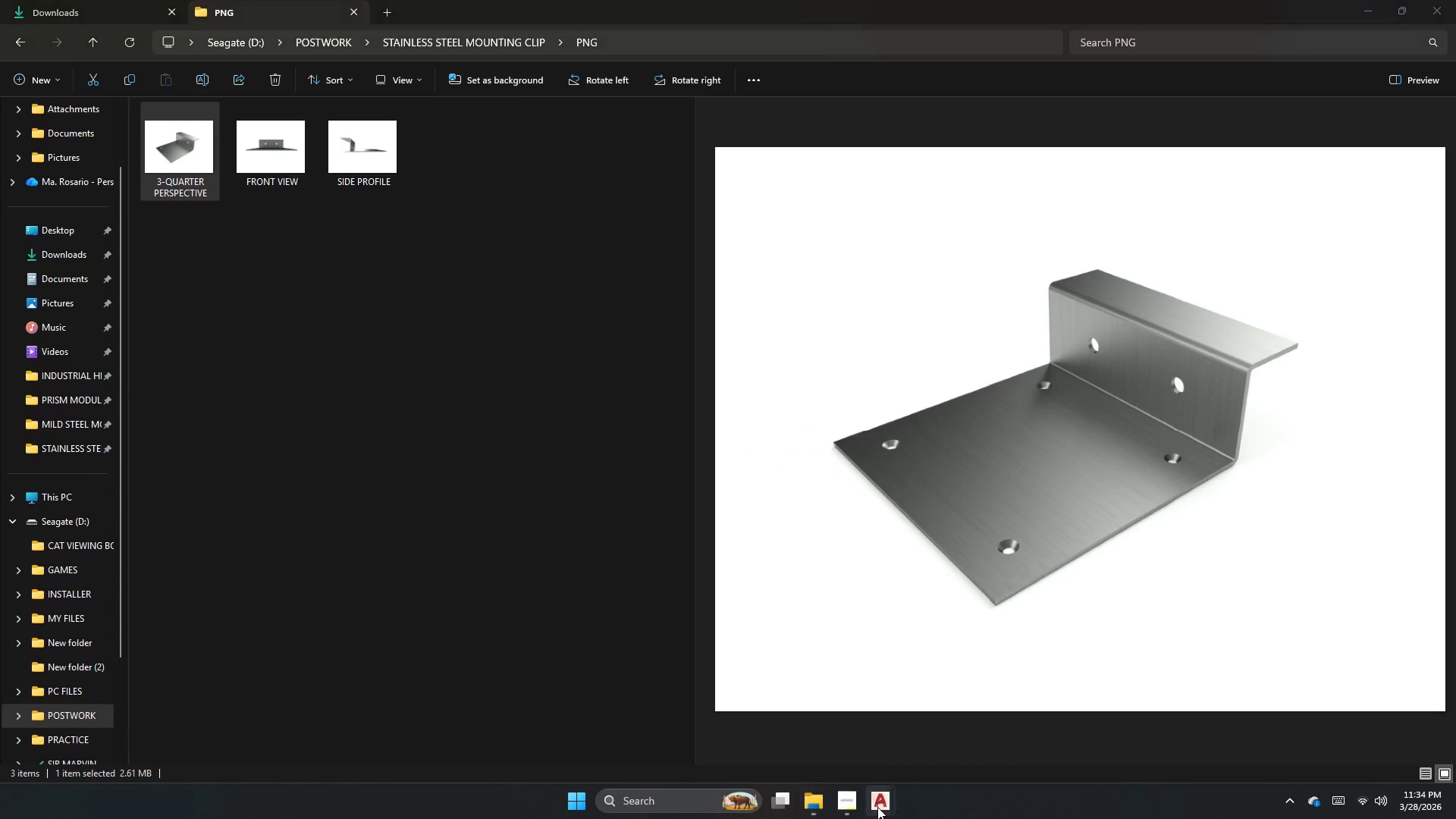 
triple_click([876, 807])
 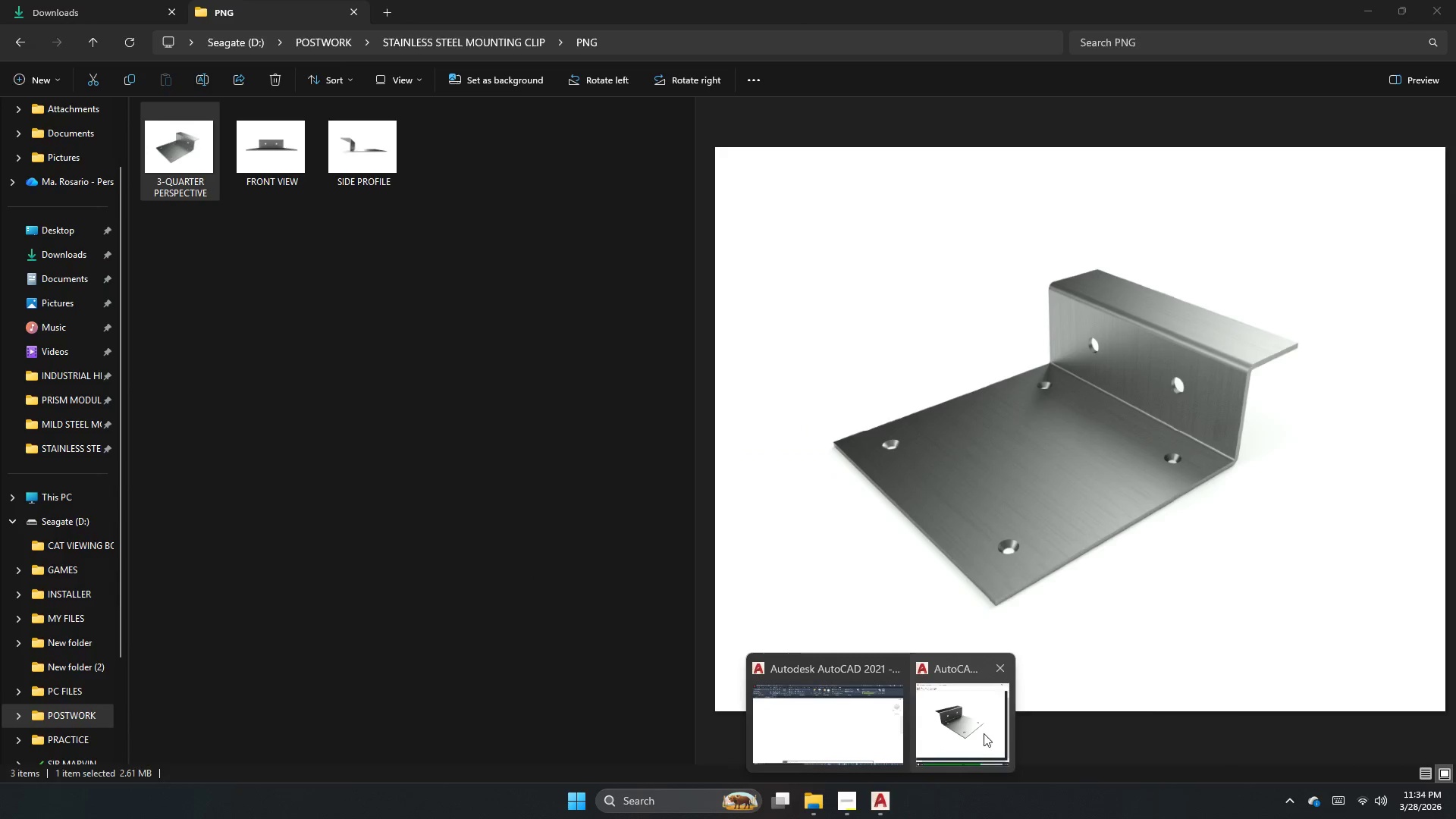 
left_click([1002, 724])
 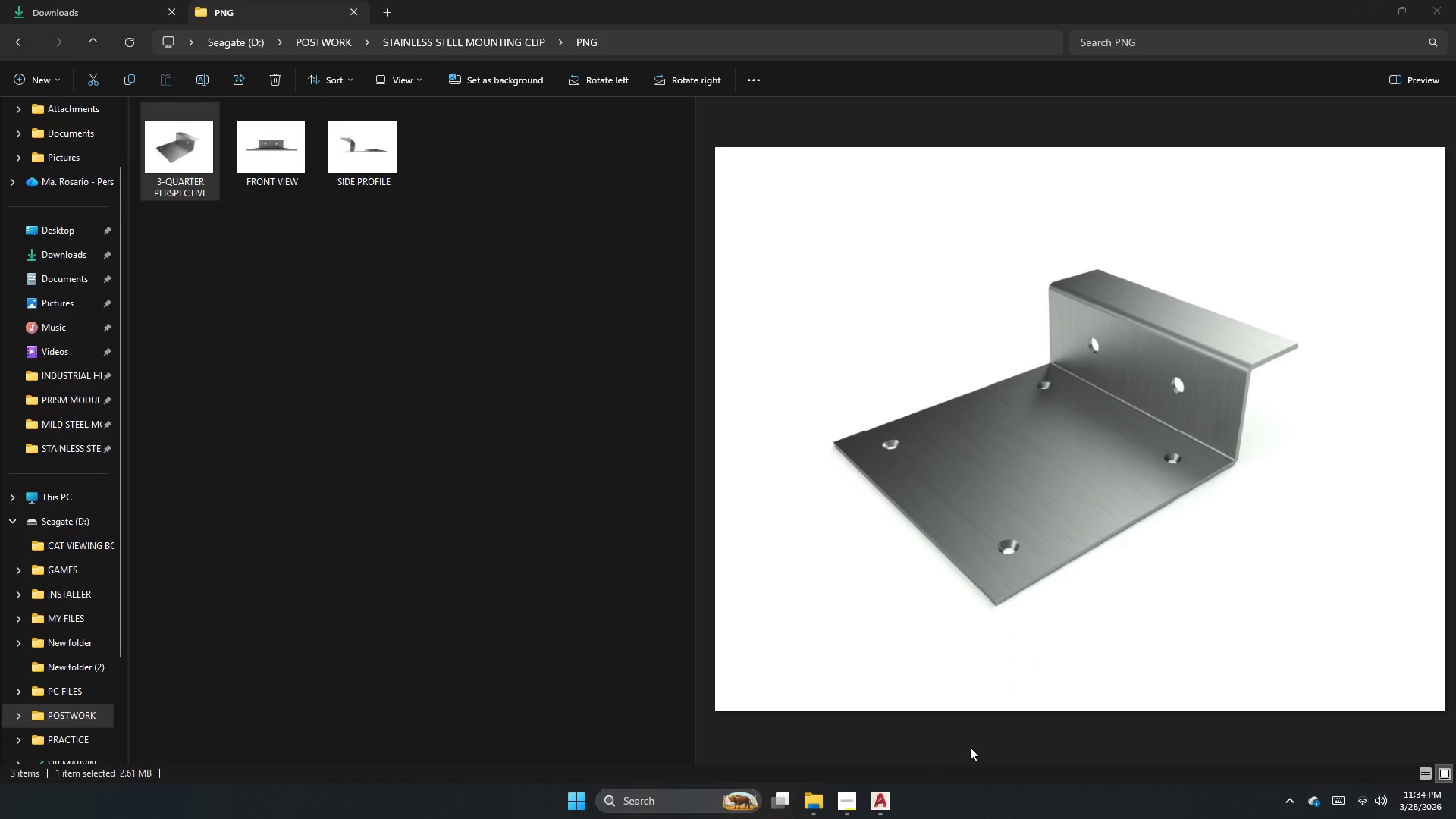 
left_click([922, 797])
 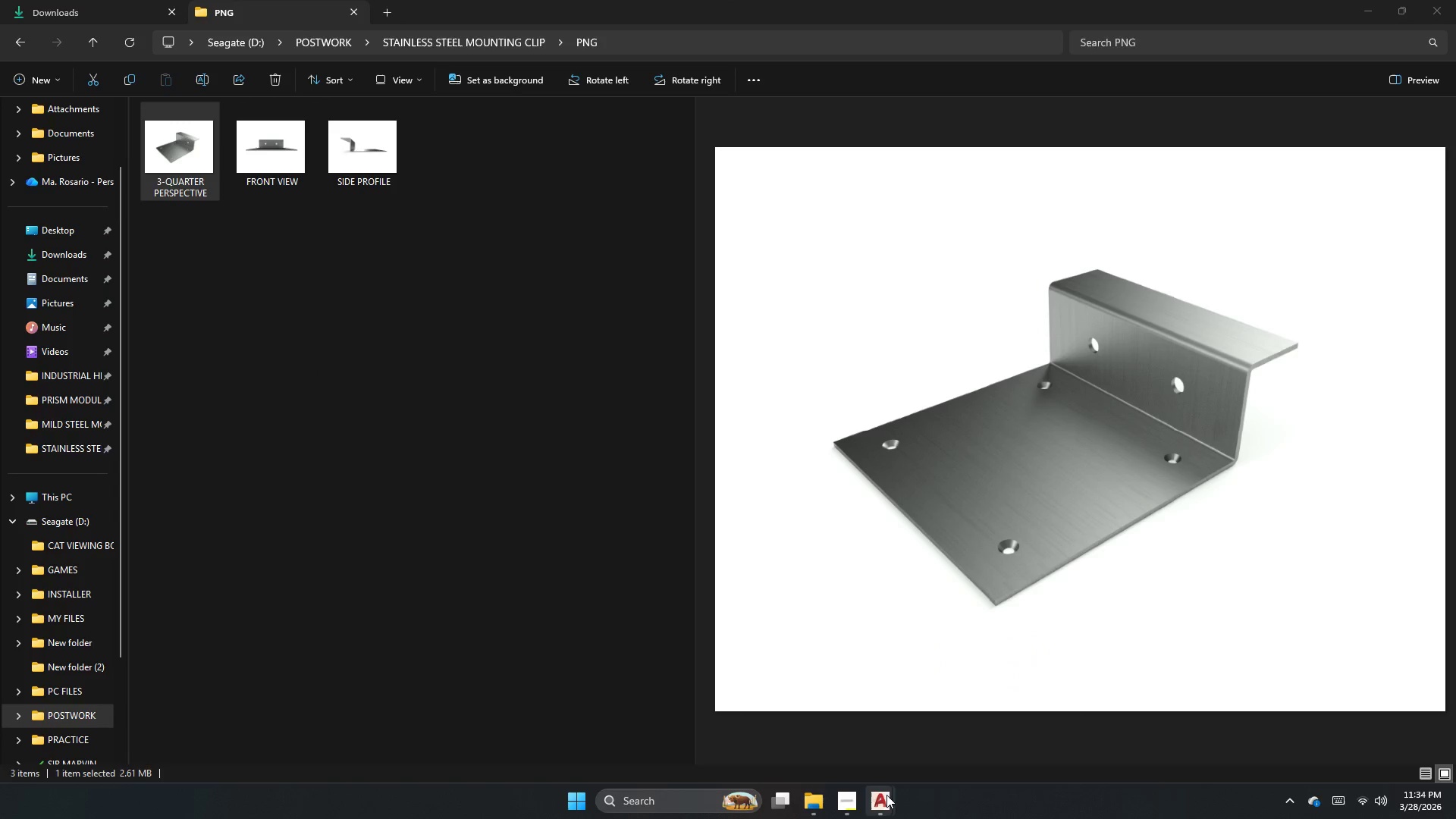 
left_click([886, 795])
 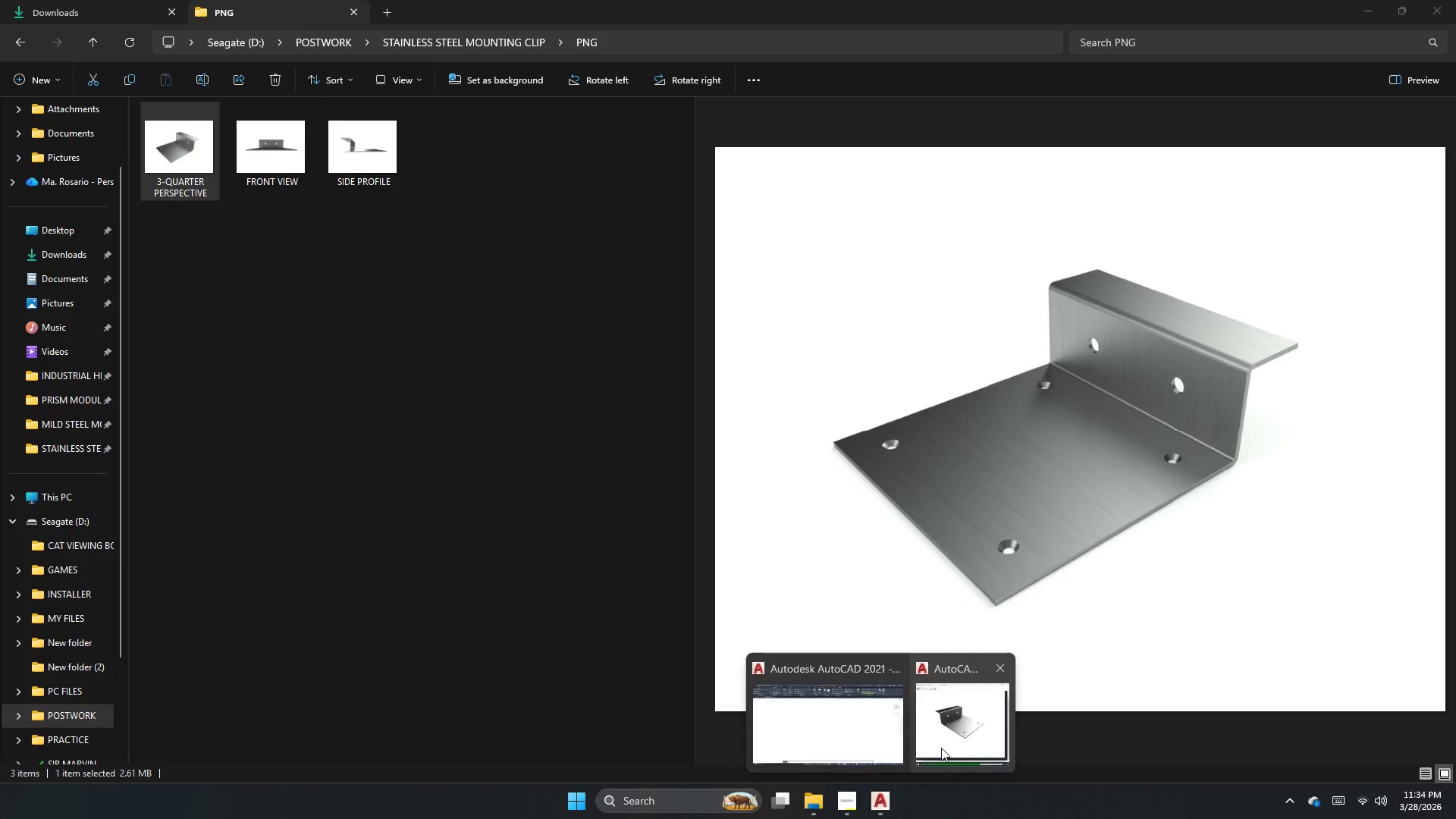 
left_click([944, 742])
 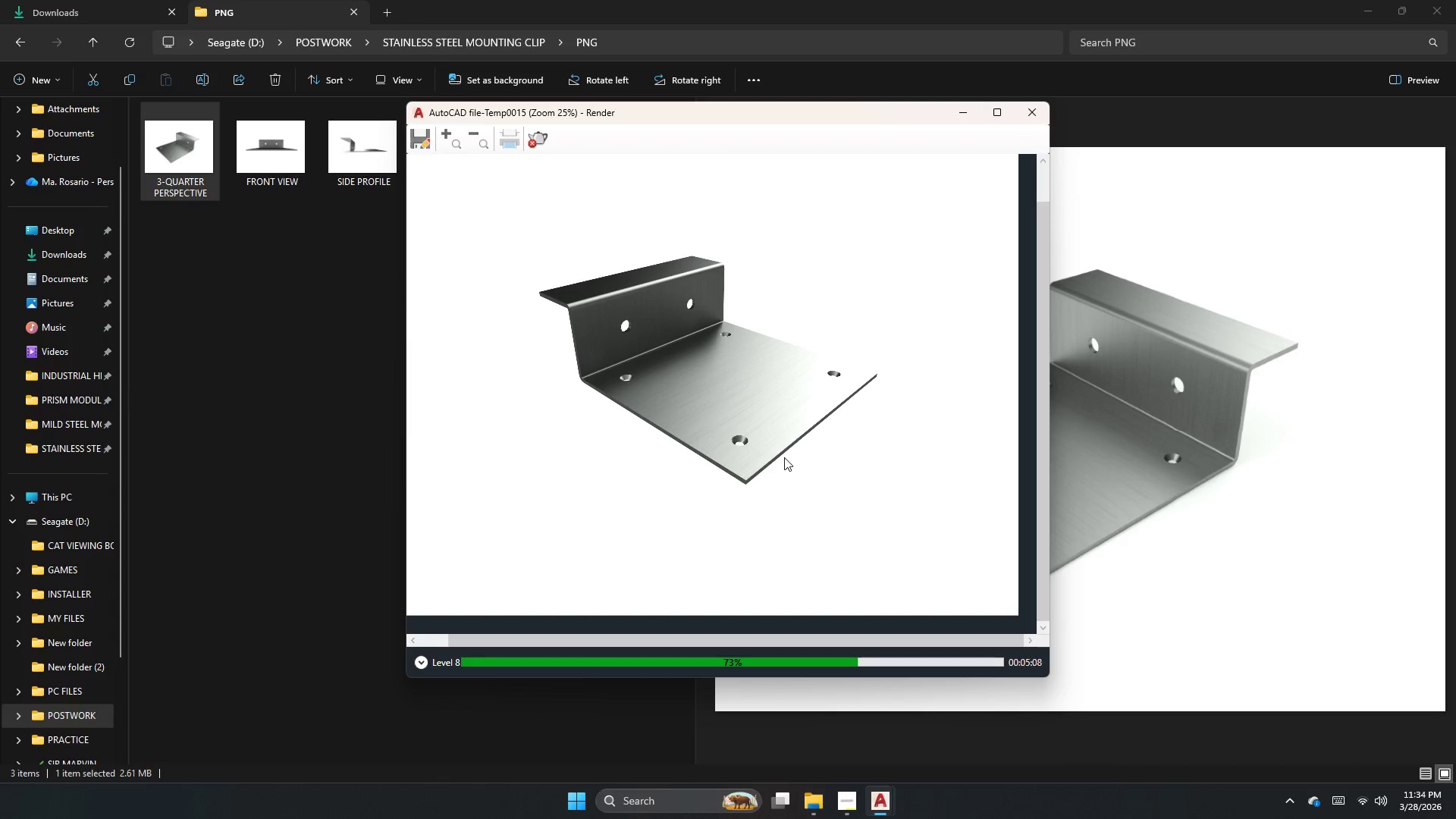 
wait(5.31)
 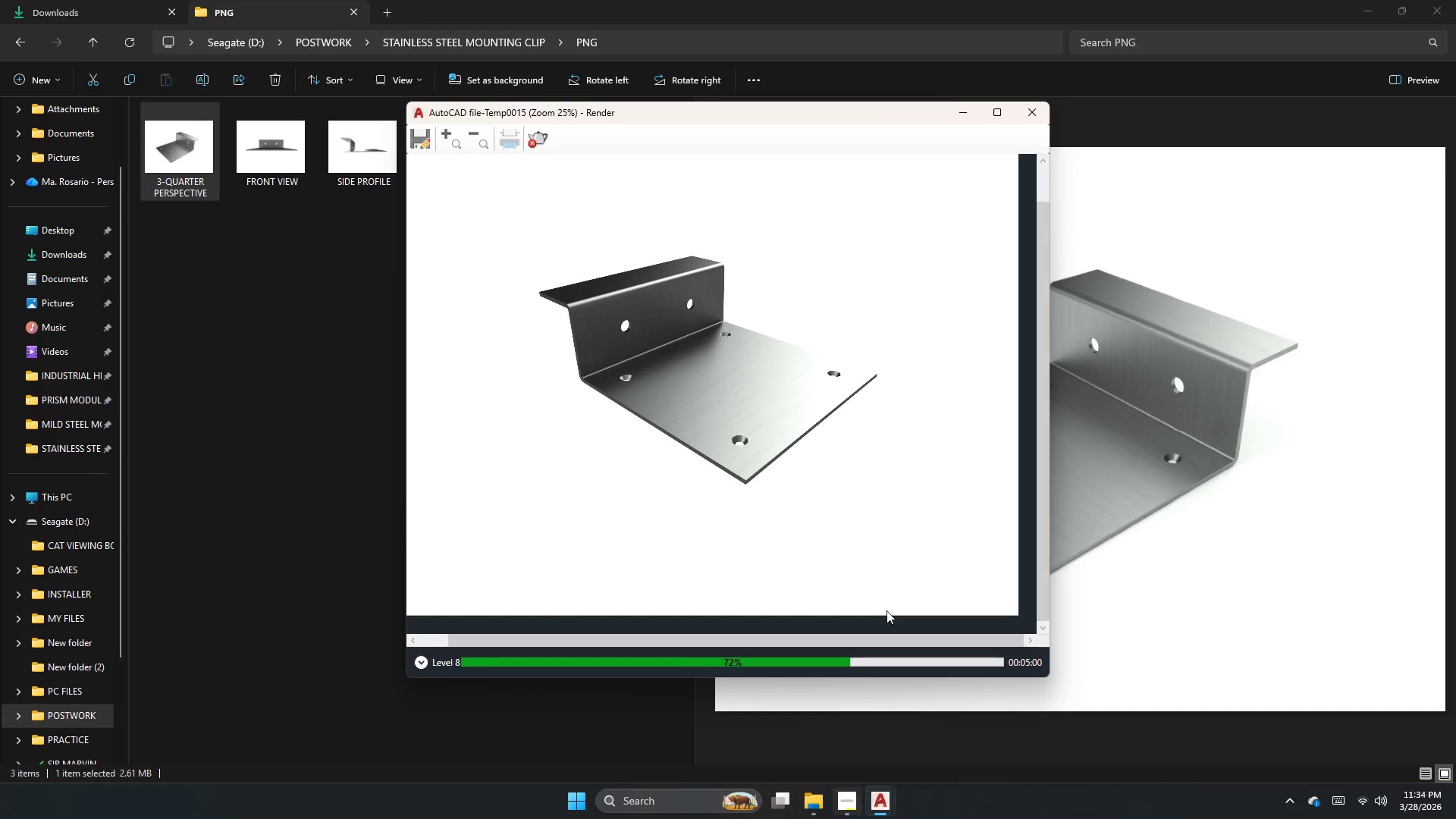 
scroll: coordinate [733, 419], scroll_direction: up, amount: 1.0
 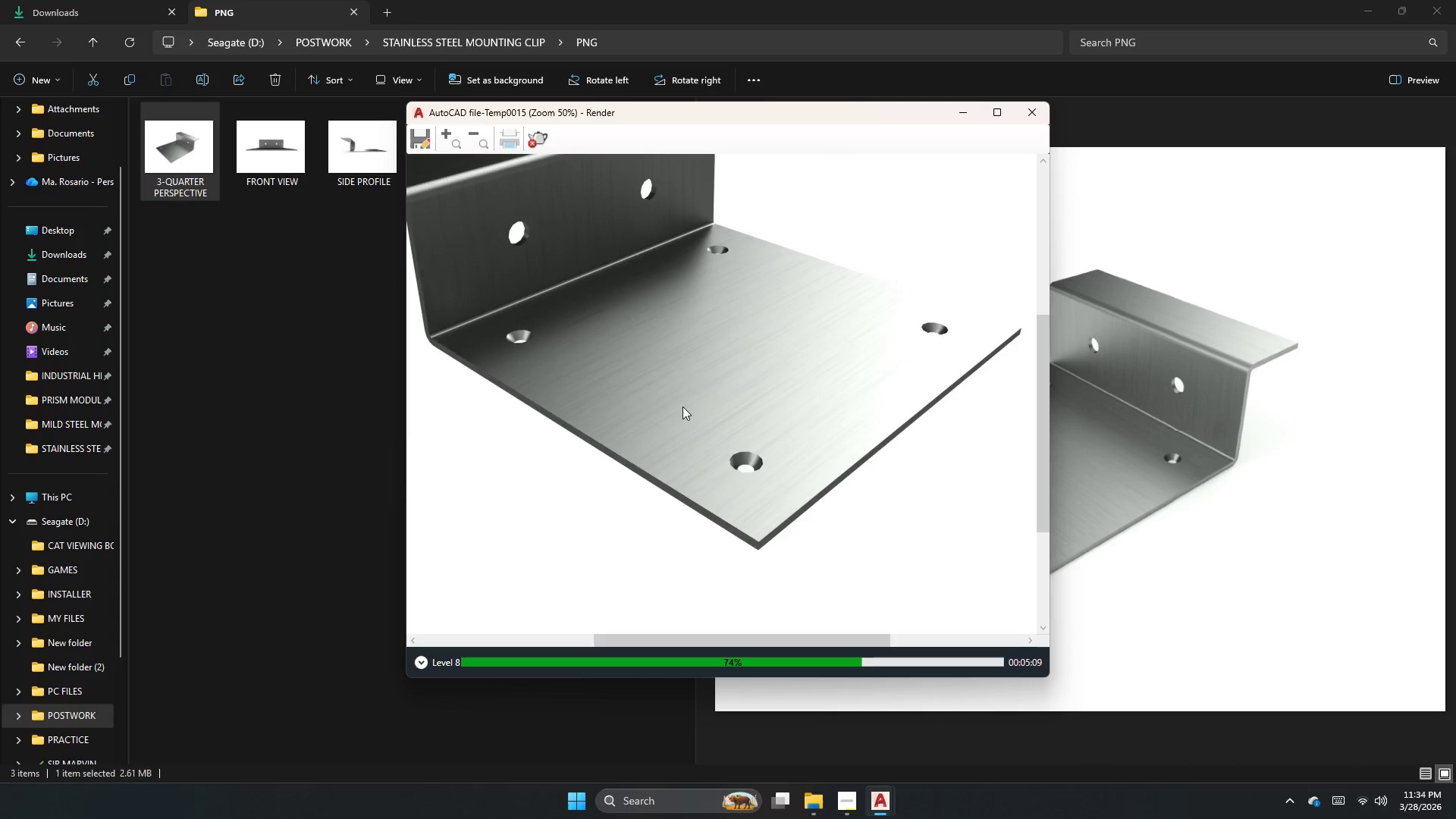 
scroll: coordinate [811, 422], scroll_direction: down, amount: 3.0
 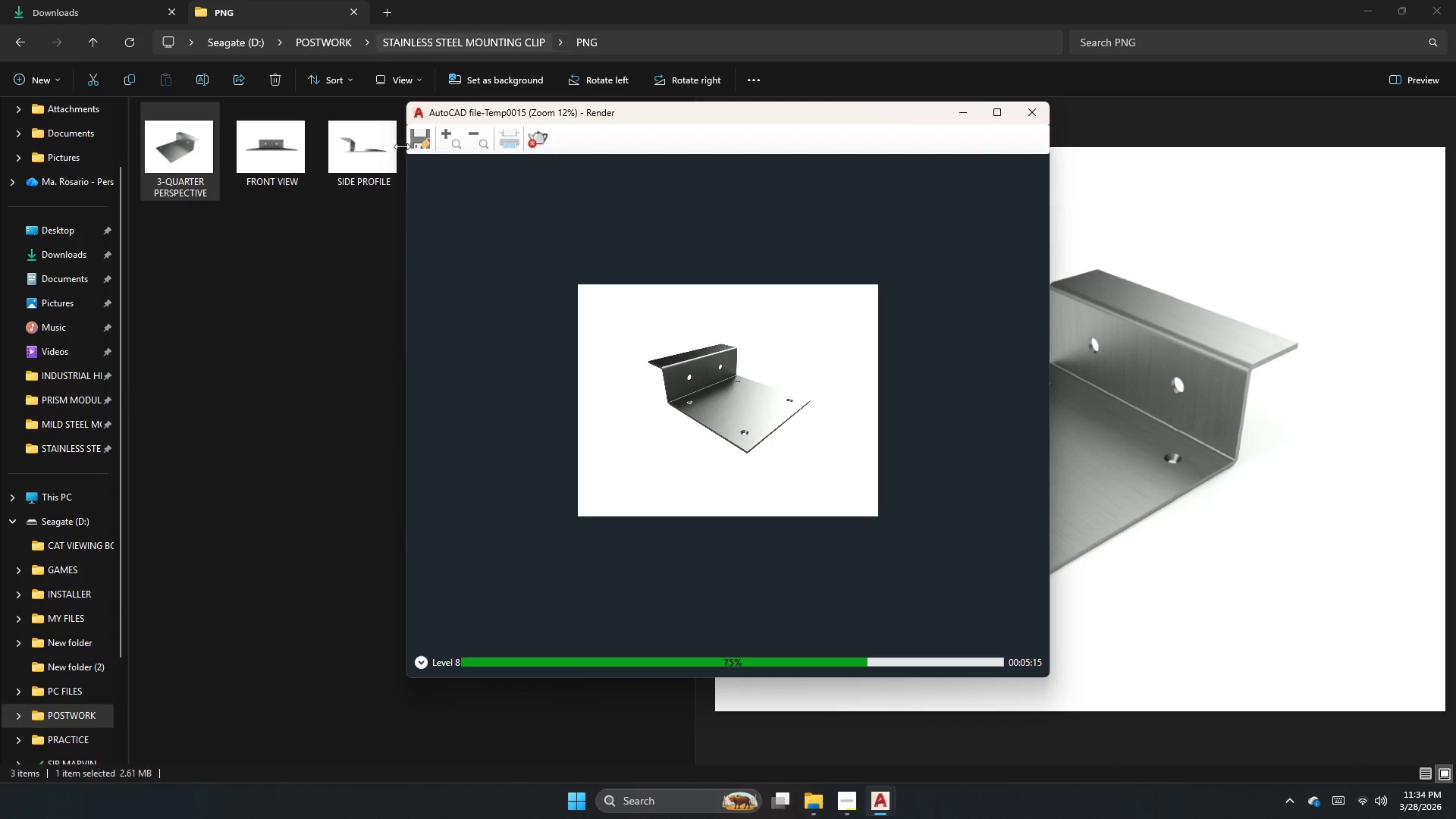 
wait(5.37)
 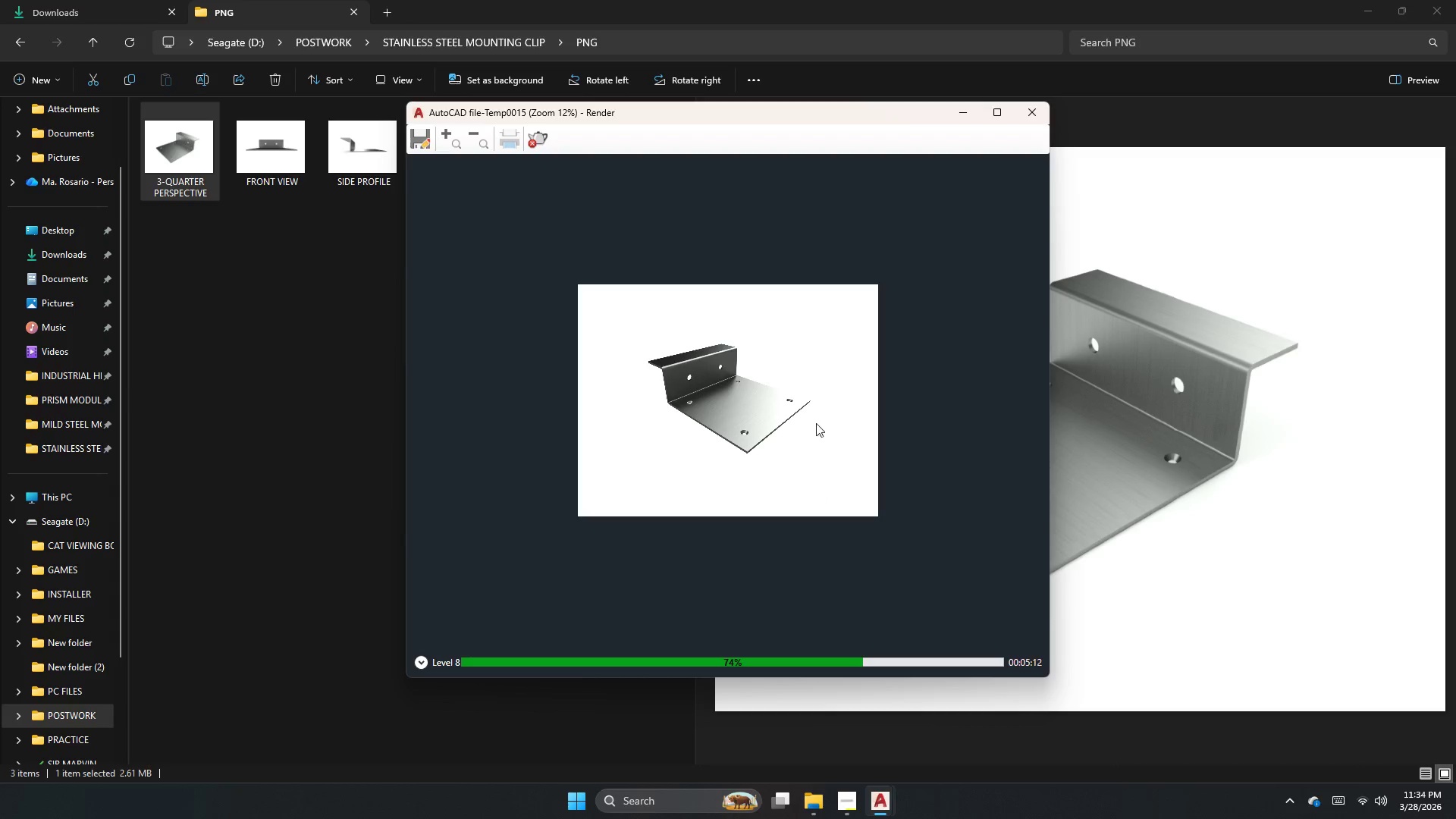 
left_click([535, 142])
 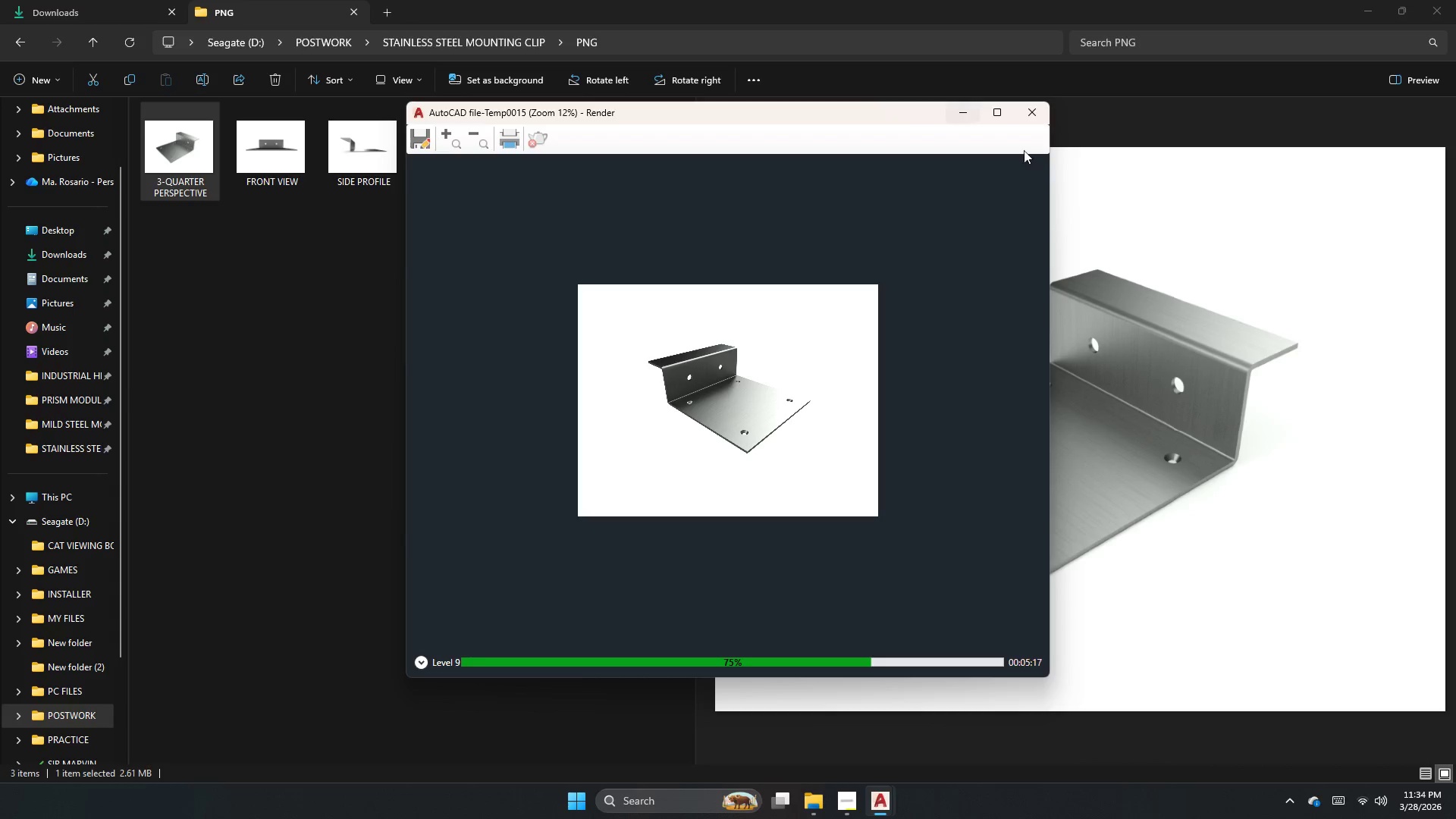 
left_click([1028, 122])
 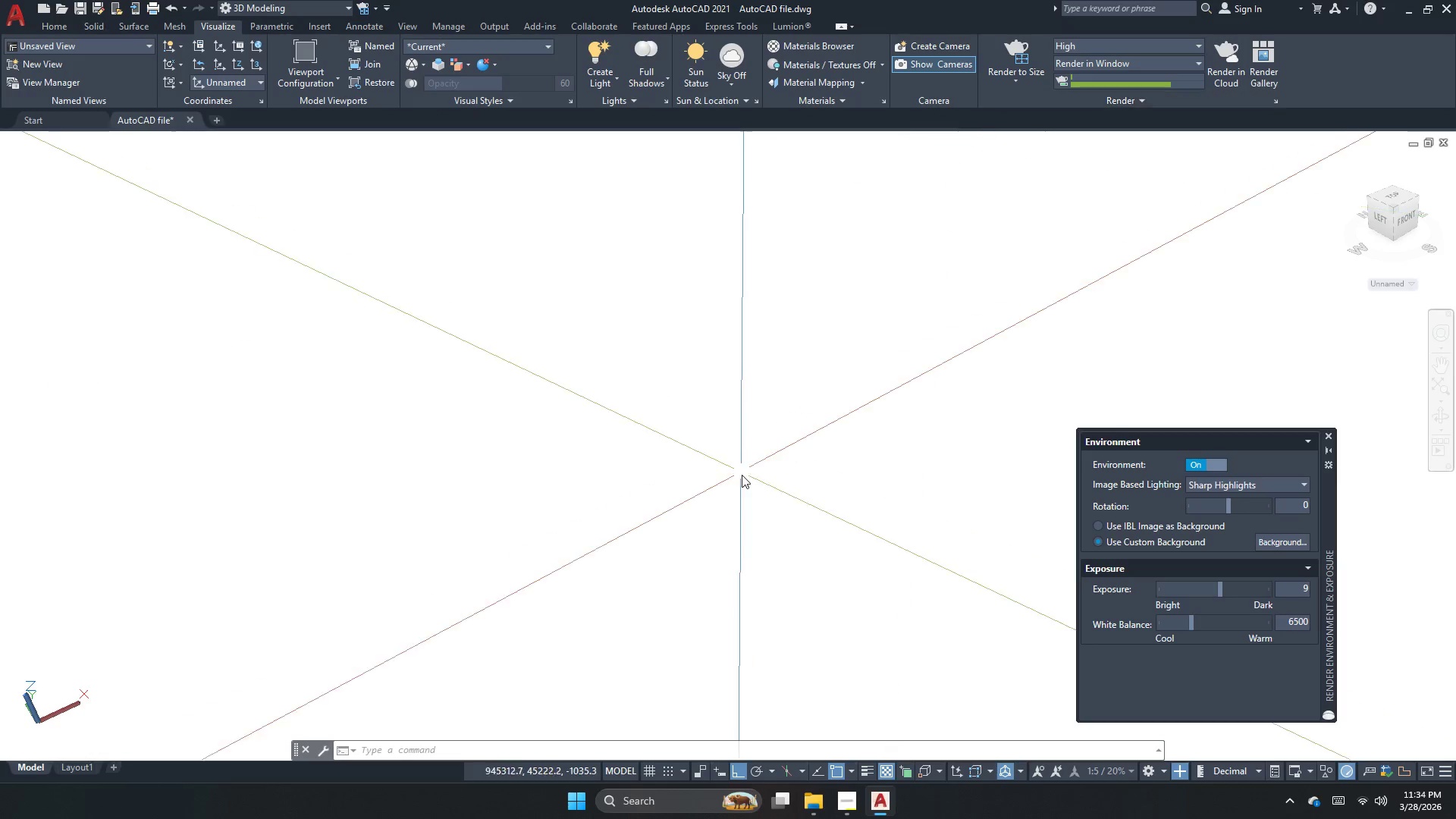 
scroll: coordinate [717, 368], scroll_direction: down, amount: 3.0
 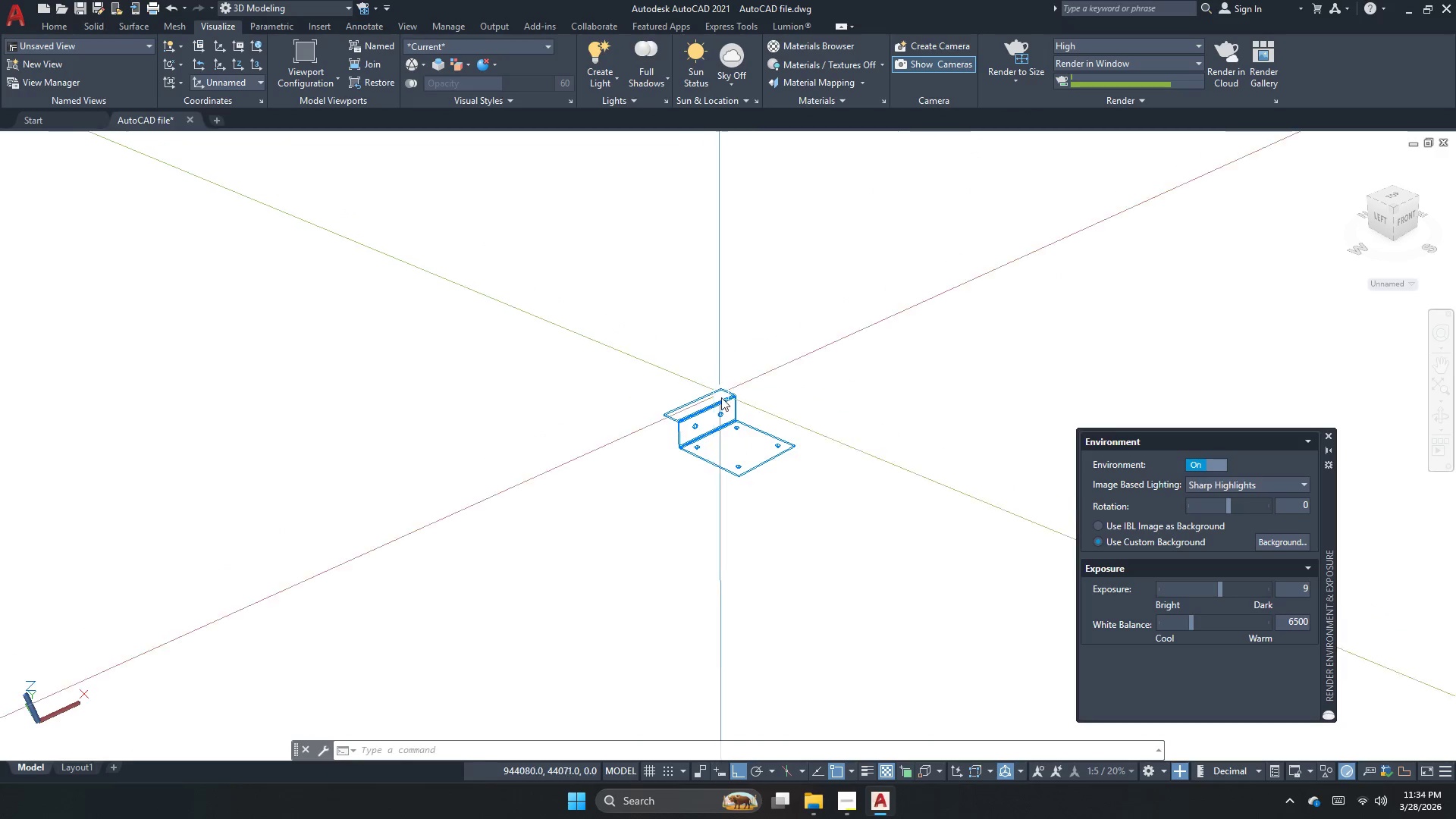 
scroll: coordinate [721, 420], scroll_direction: up, amount: 2.0
 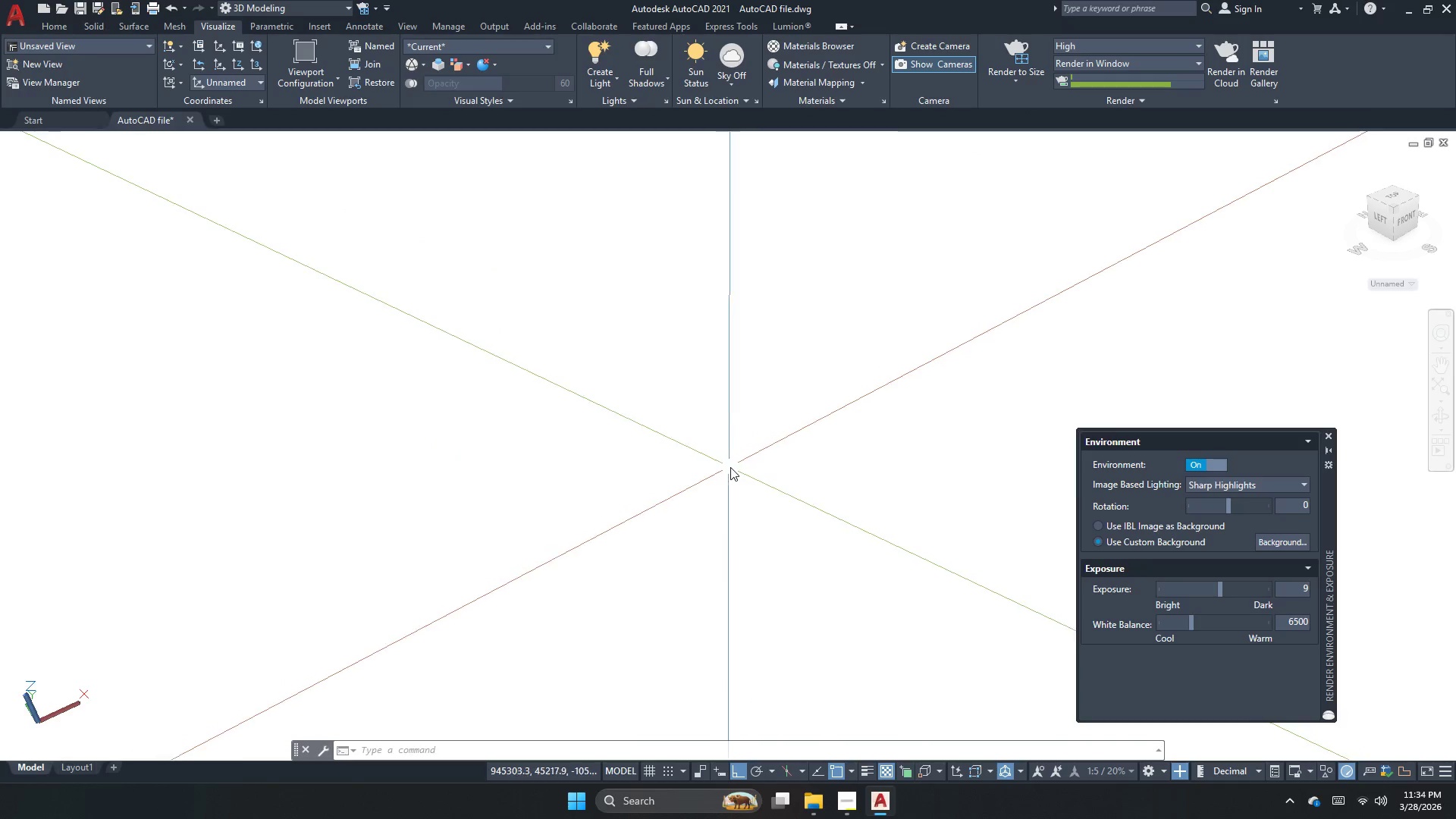 
scroll: coordinate [730, 426], scroll_direction: down, amount: 1.0
 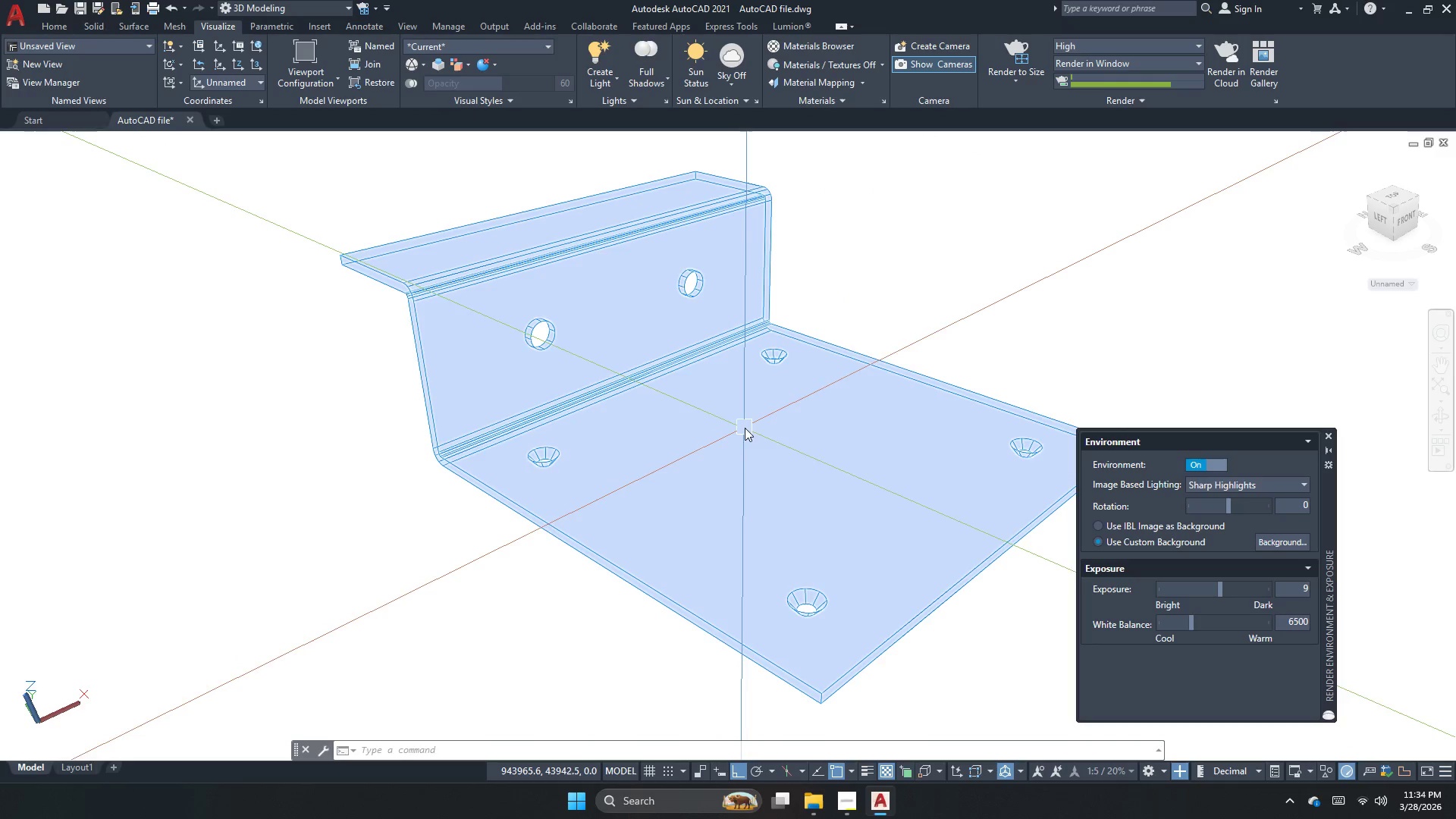 
scroll: coordinate [750, 431], scroll_direction: none, amount: 0.0
 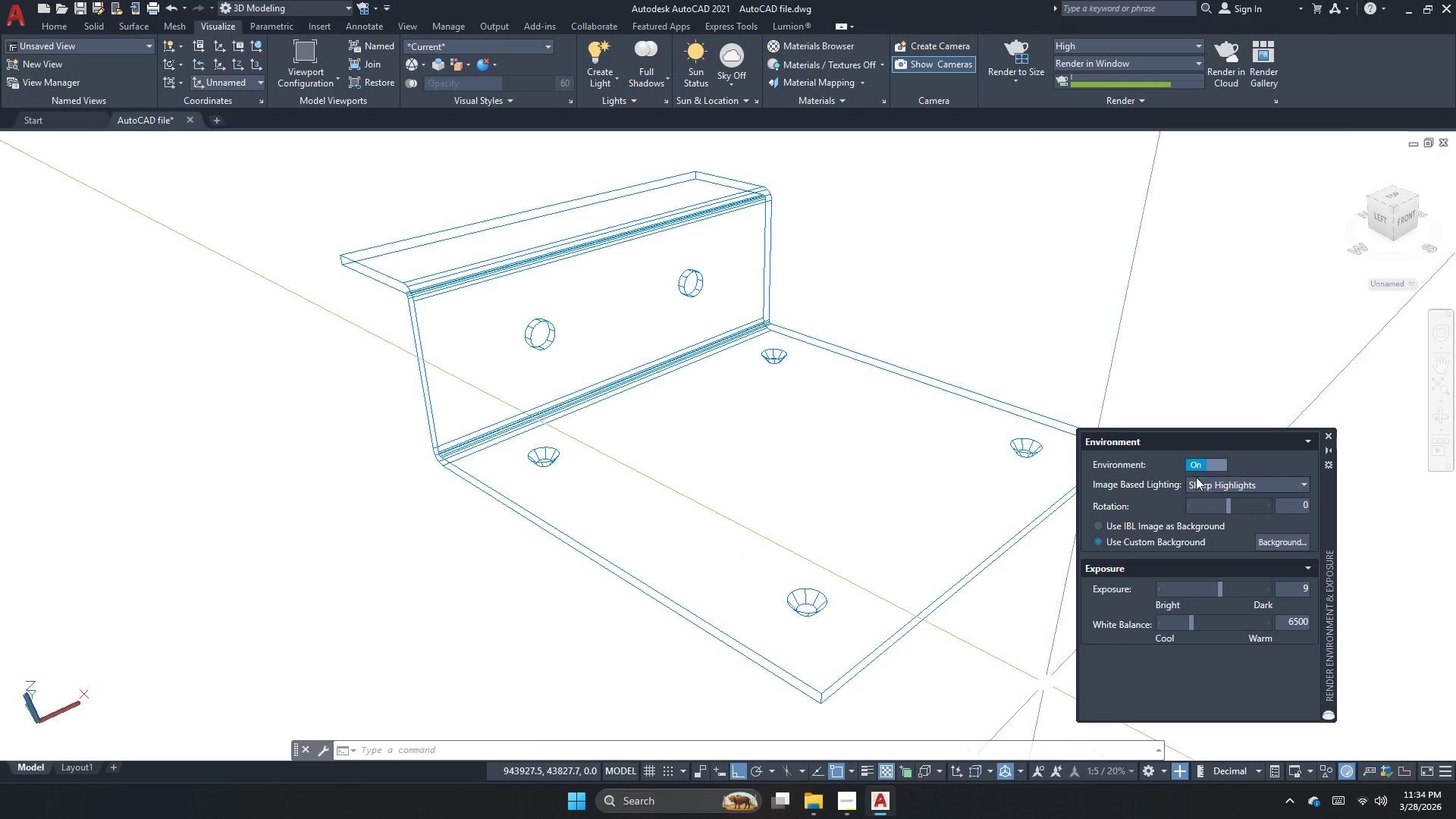 
wait(7.36)
 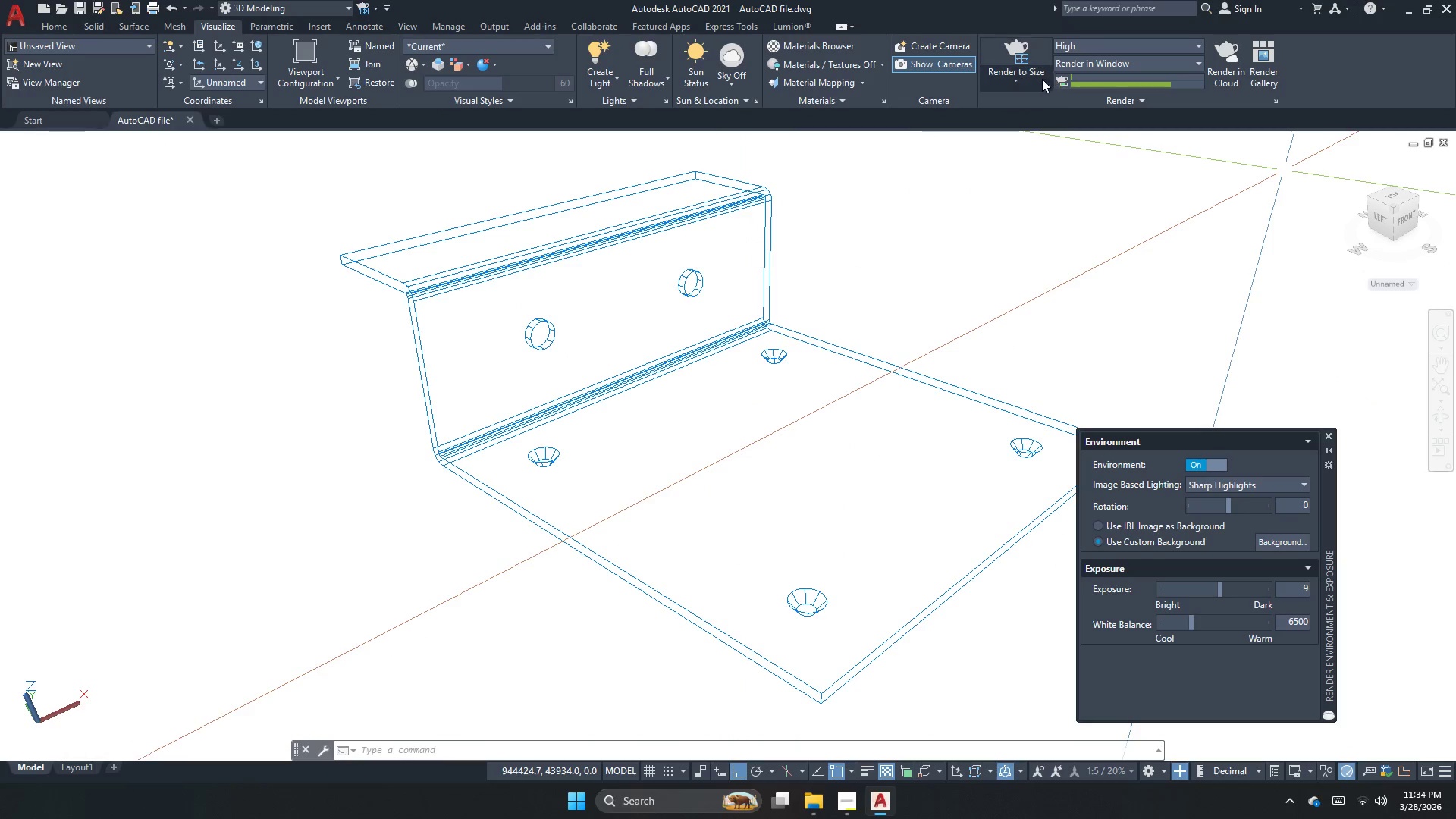 
left_click([1439, 384])
 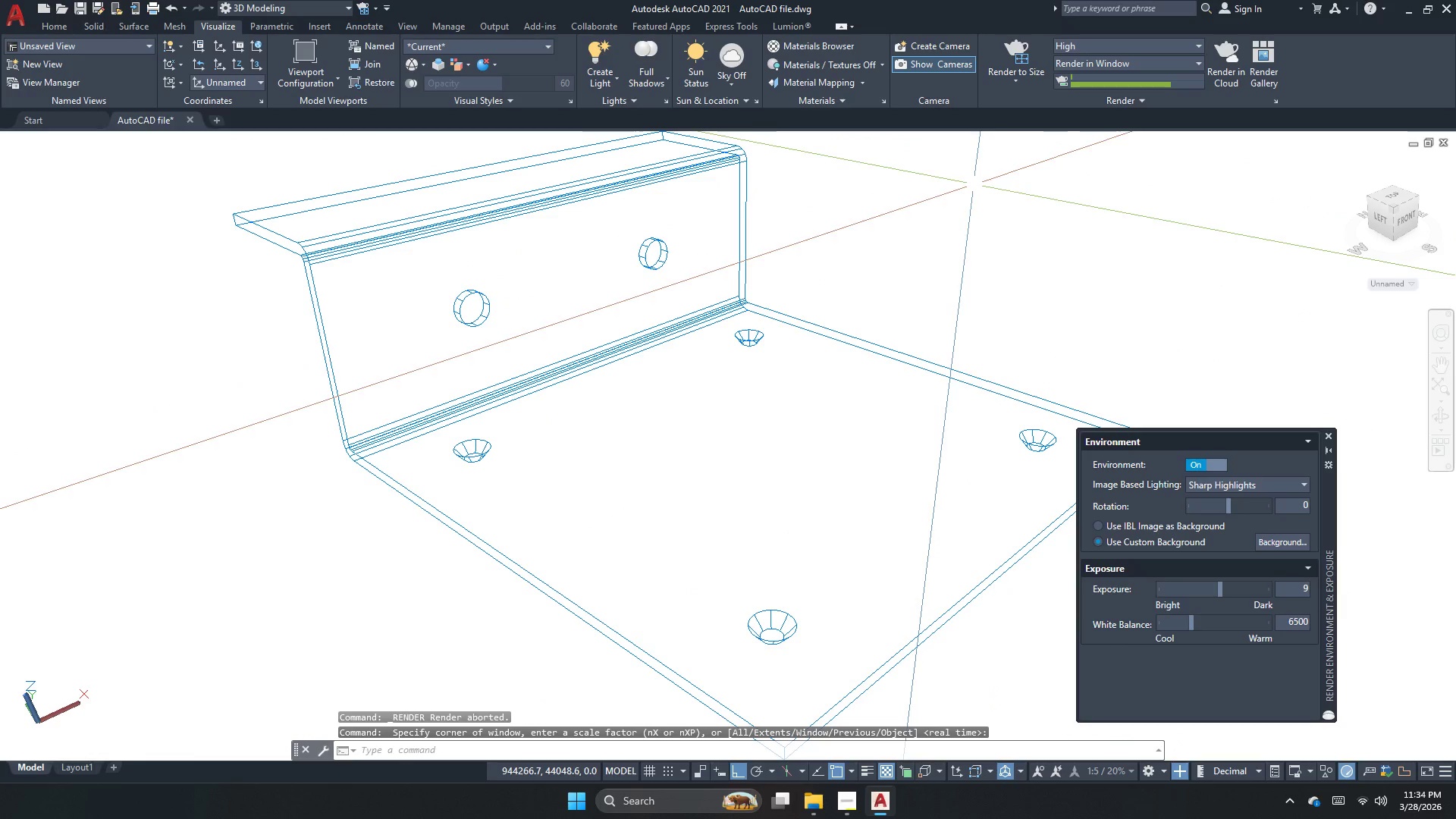 
left_click([1019, 52])
 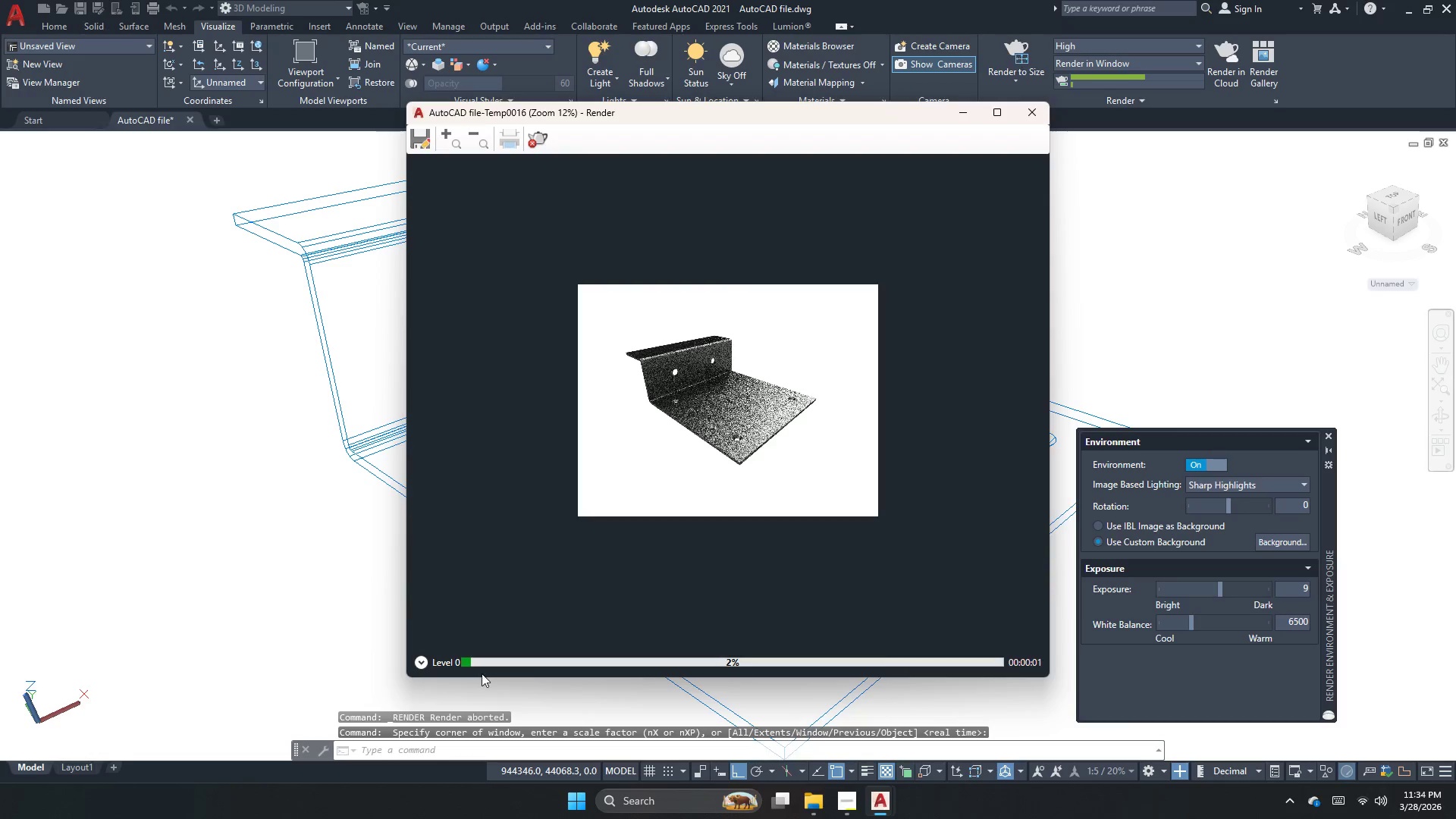 
scroll: coordinate [654, 391], scroll_direction: up, amount: 1.0
 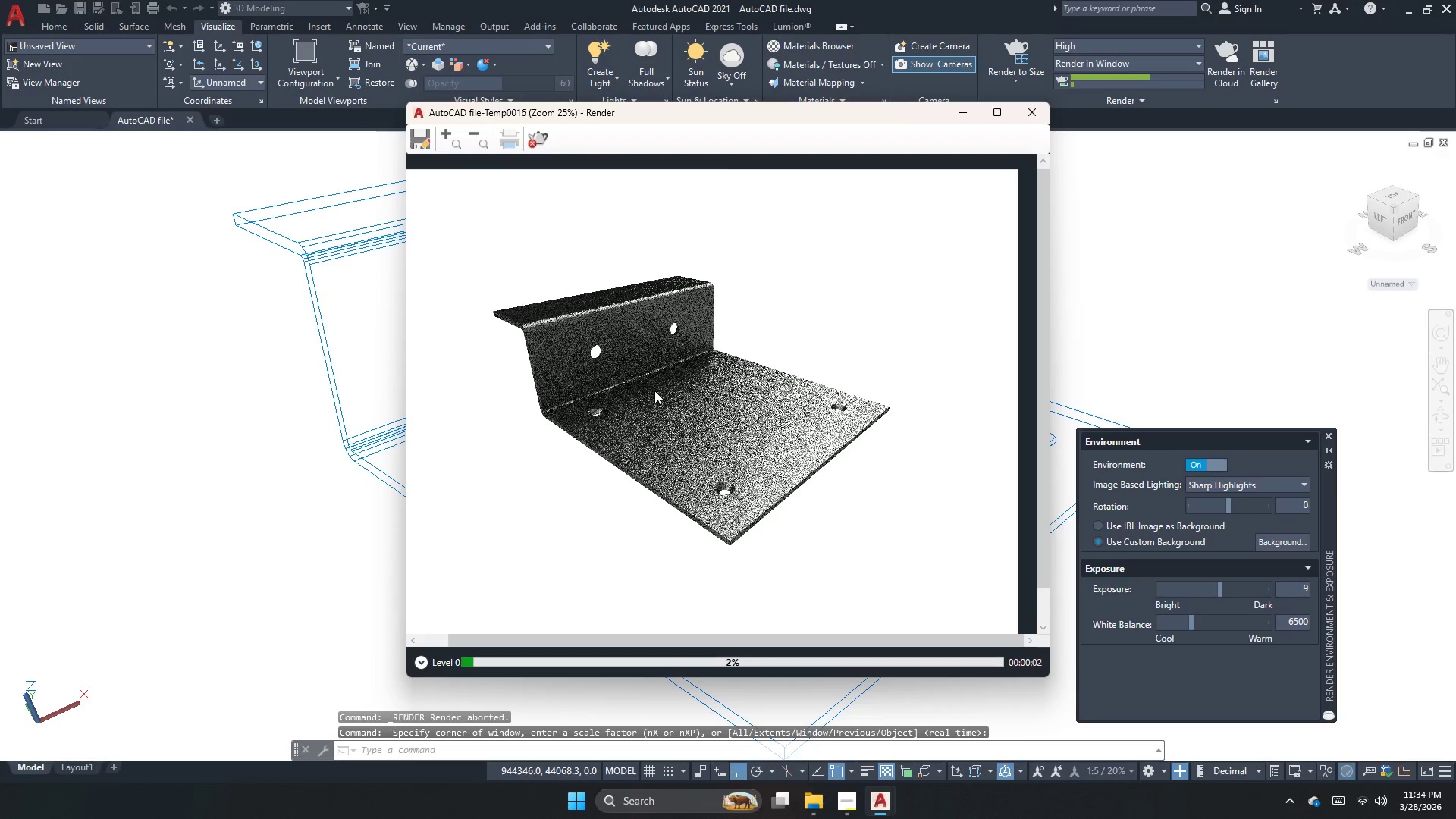 
scroll: coordinate [908, 346], scroll_direction: down, amount: 4.0
 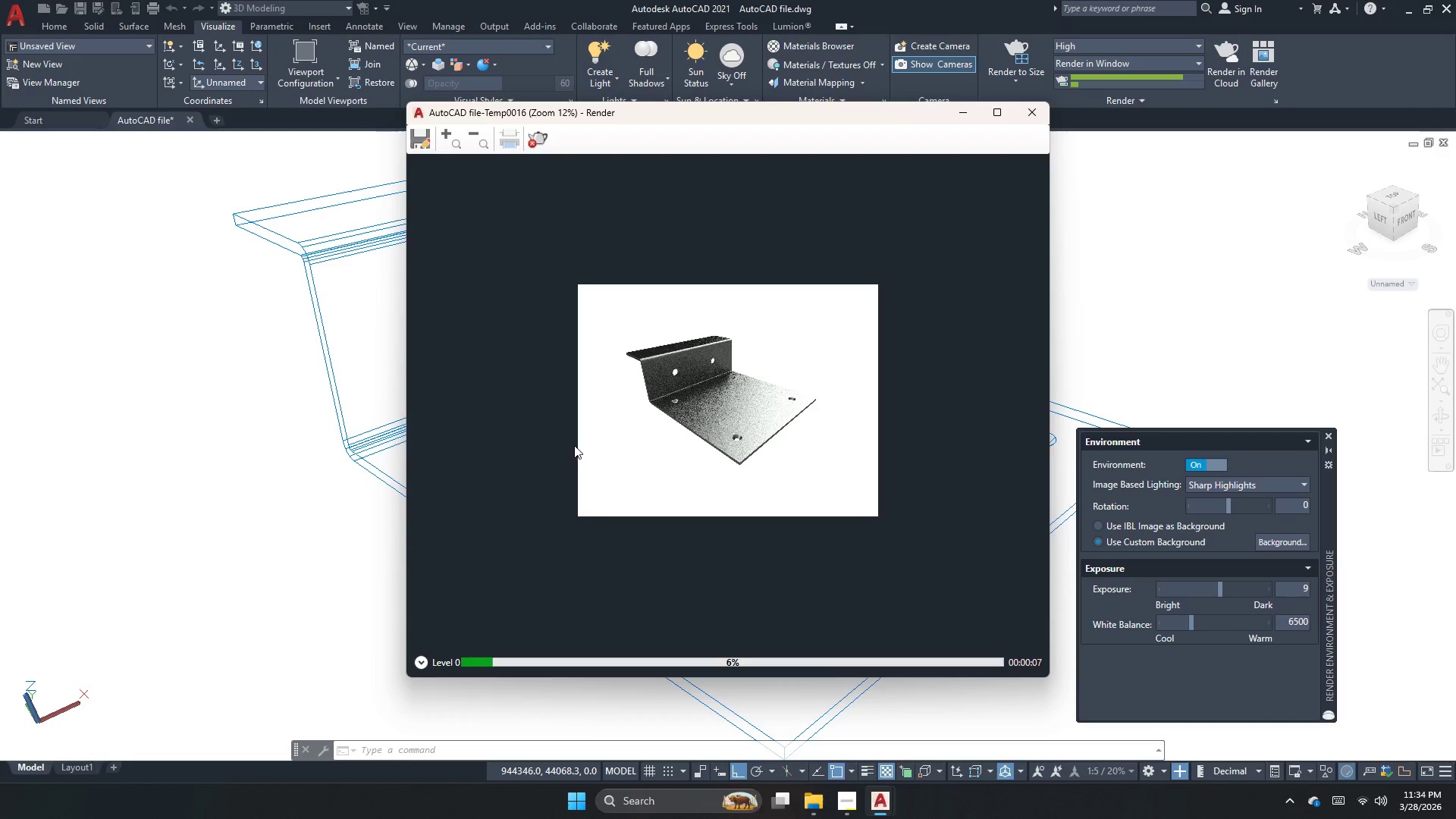 
scroll: coordinate [688, 407], scroll_direction: up, amount: 2.0
 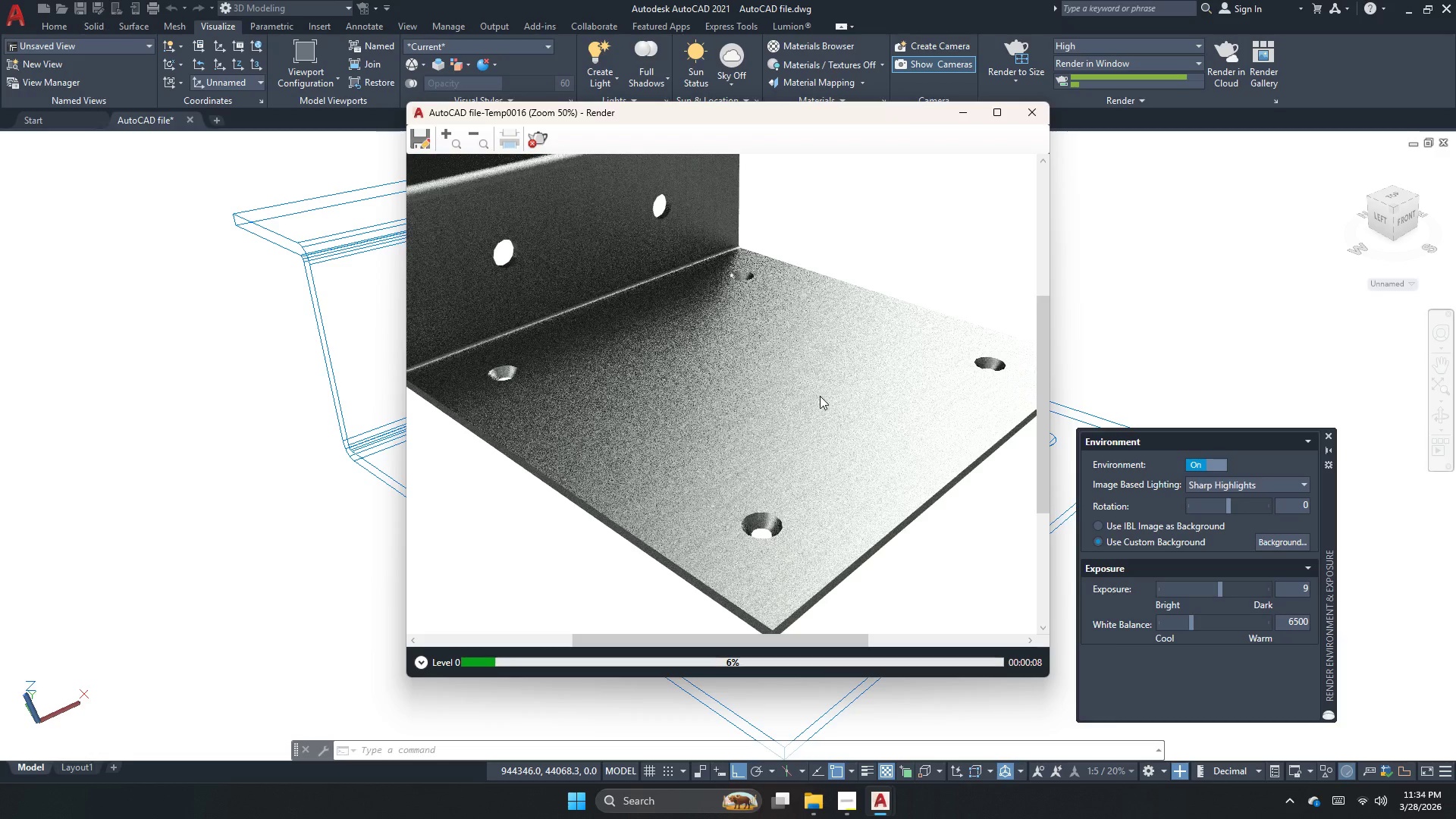 
scroll: coordinate [824, 395], scroll_direction: down, amount: 1.0
 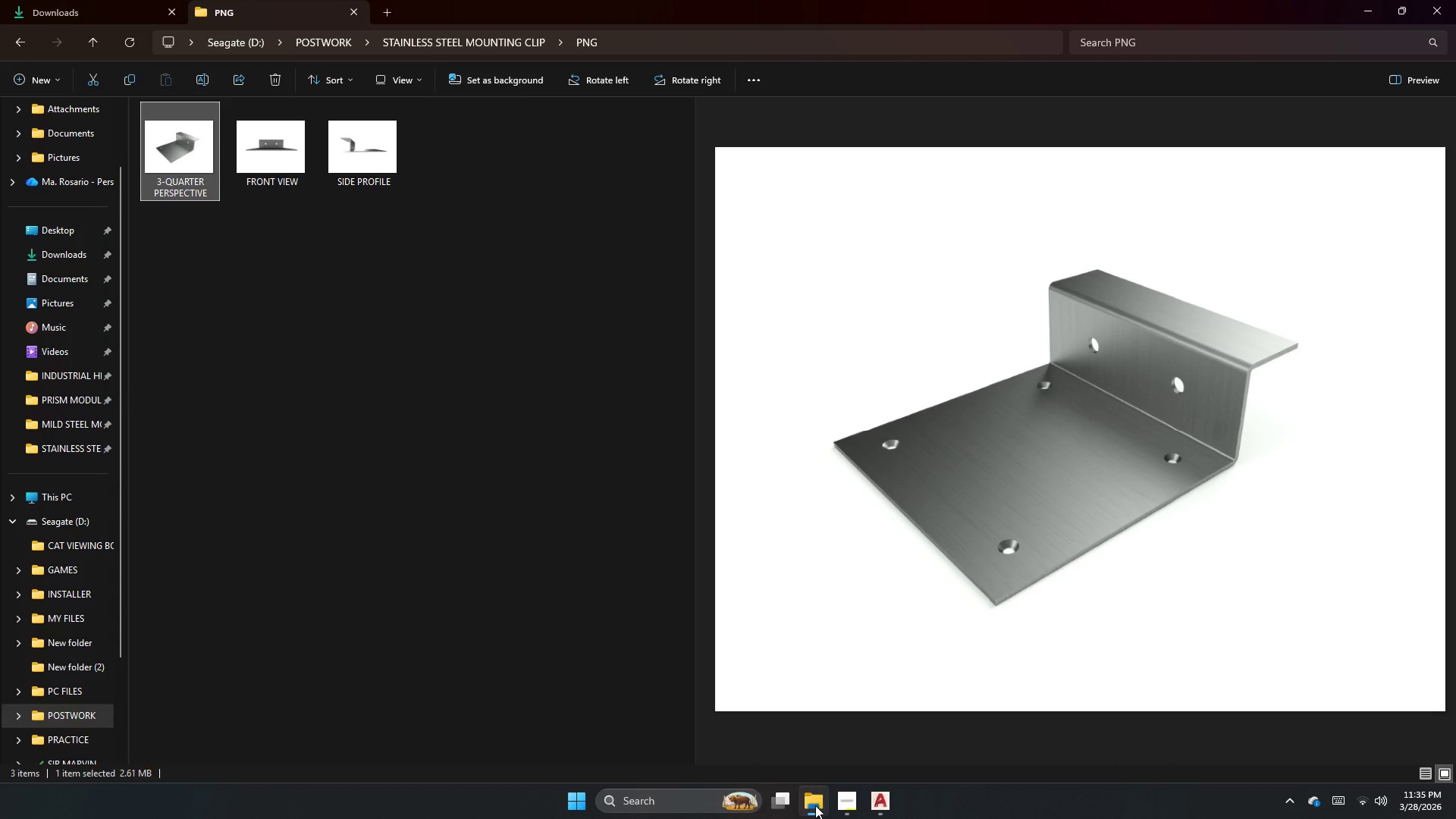 
wait(10.38)
 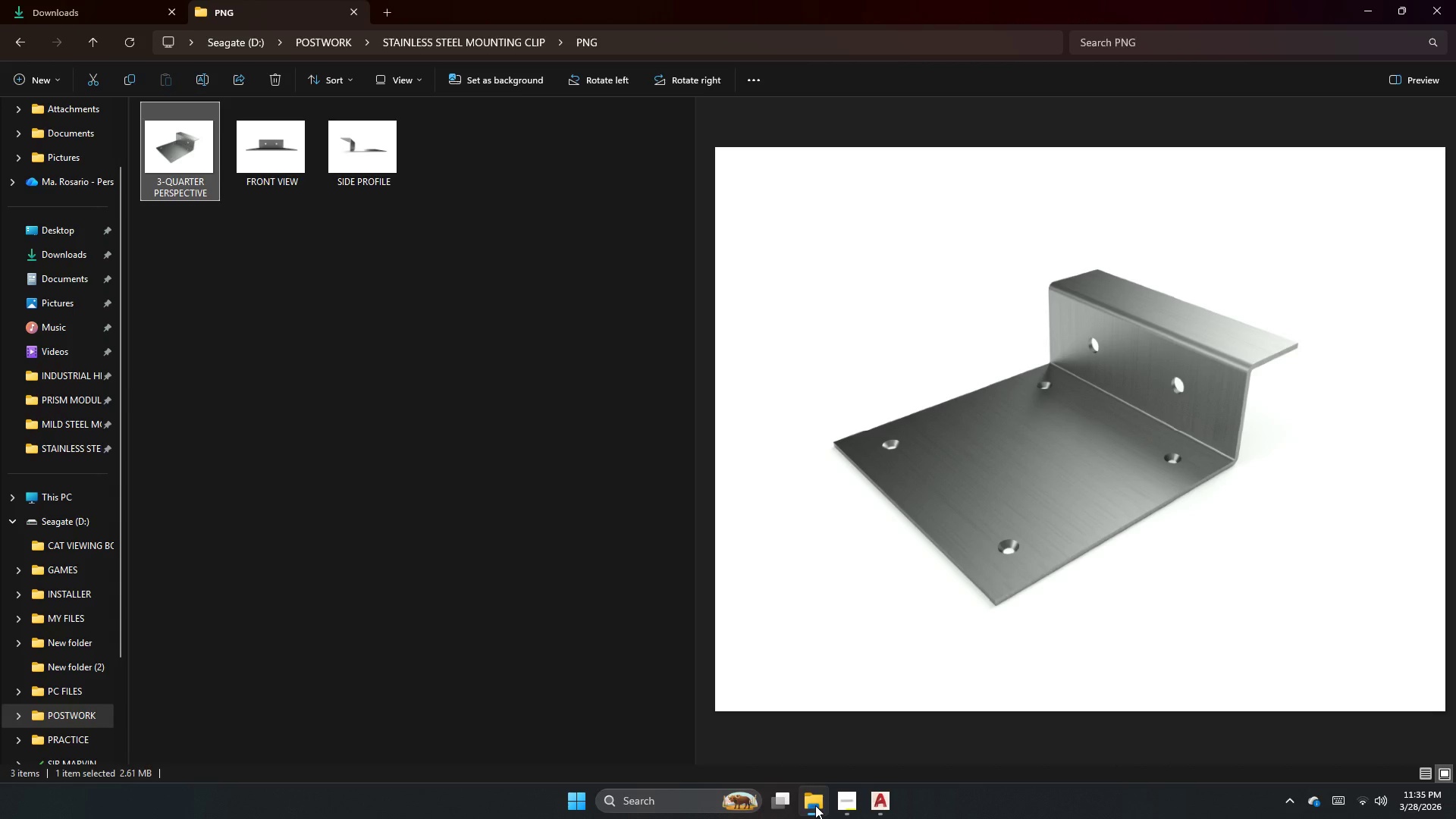 
left_click([815, 805])
 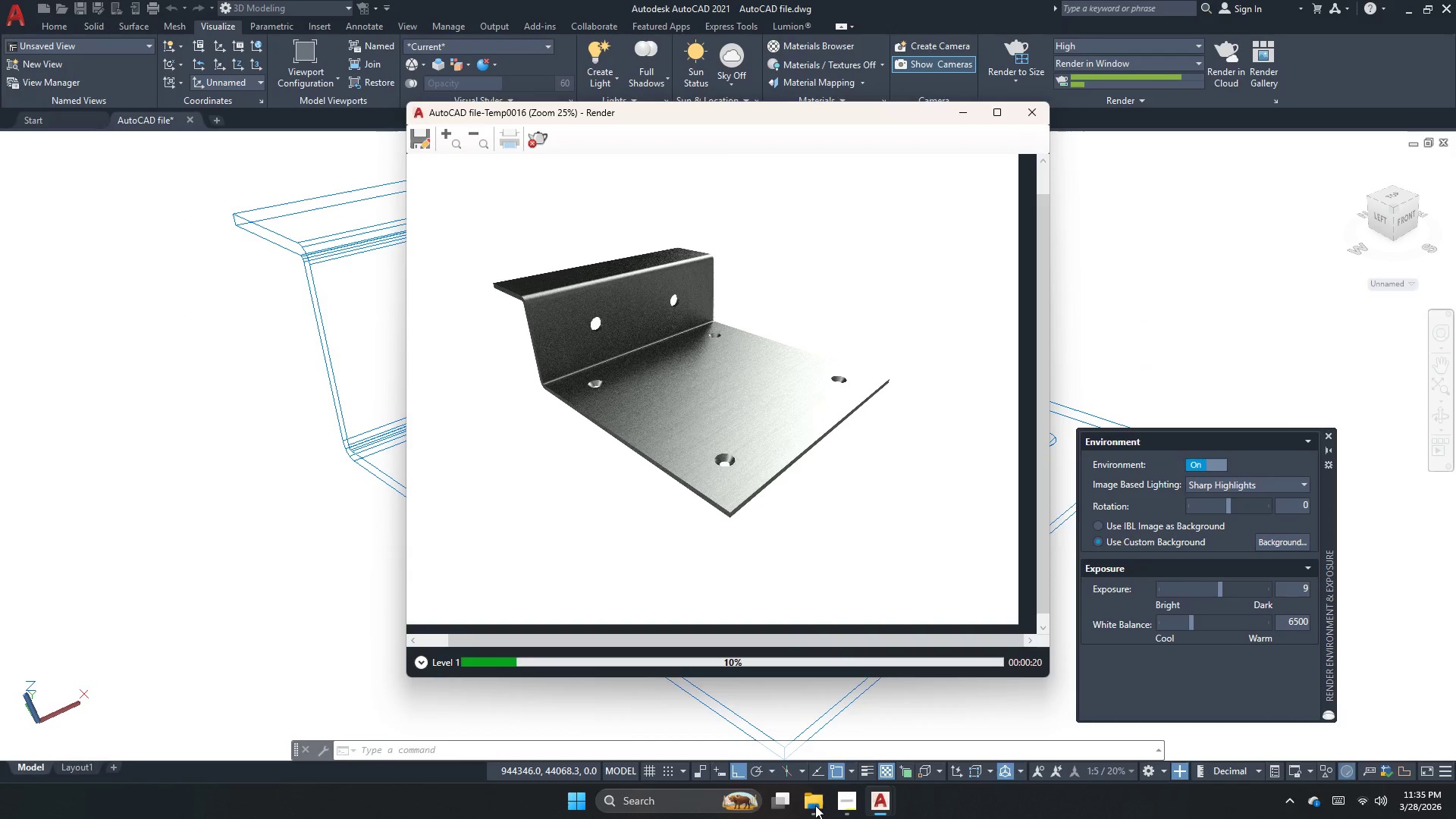 
scroll: coordinate [782, 372], scroll_direction: down, amount: 1.0
 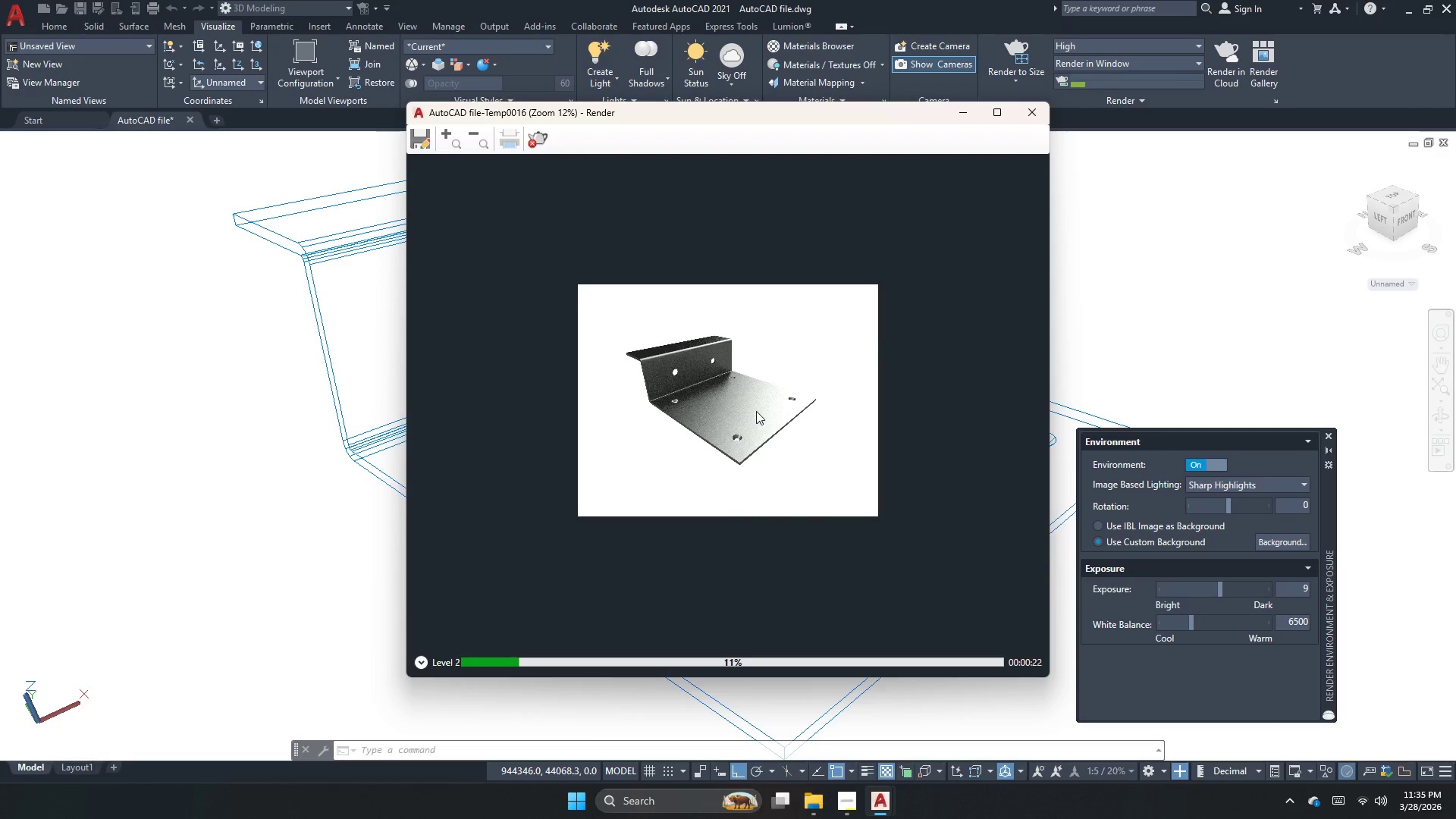 
scroll: coordinate [756, 411], scroll_direction: up, amount: 2.0
 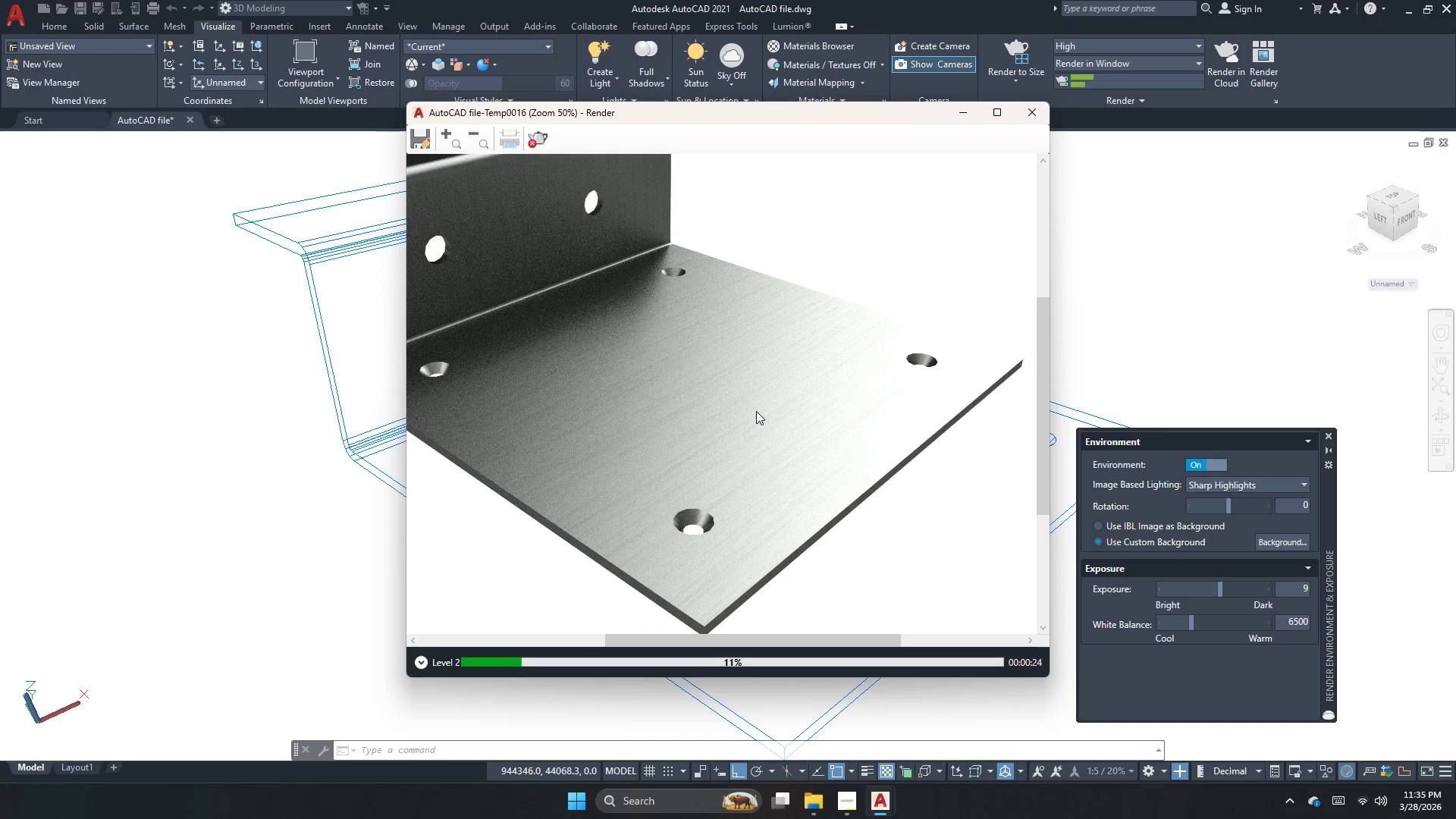 
scroll: coordinate [756, 411], scroll_direction: down, amount: 3.0
 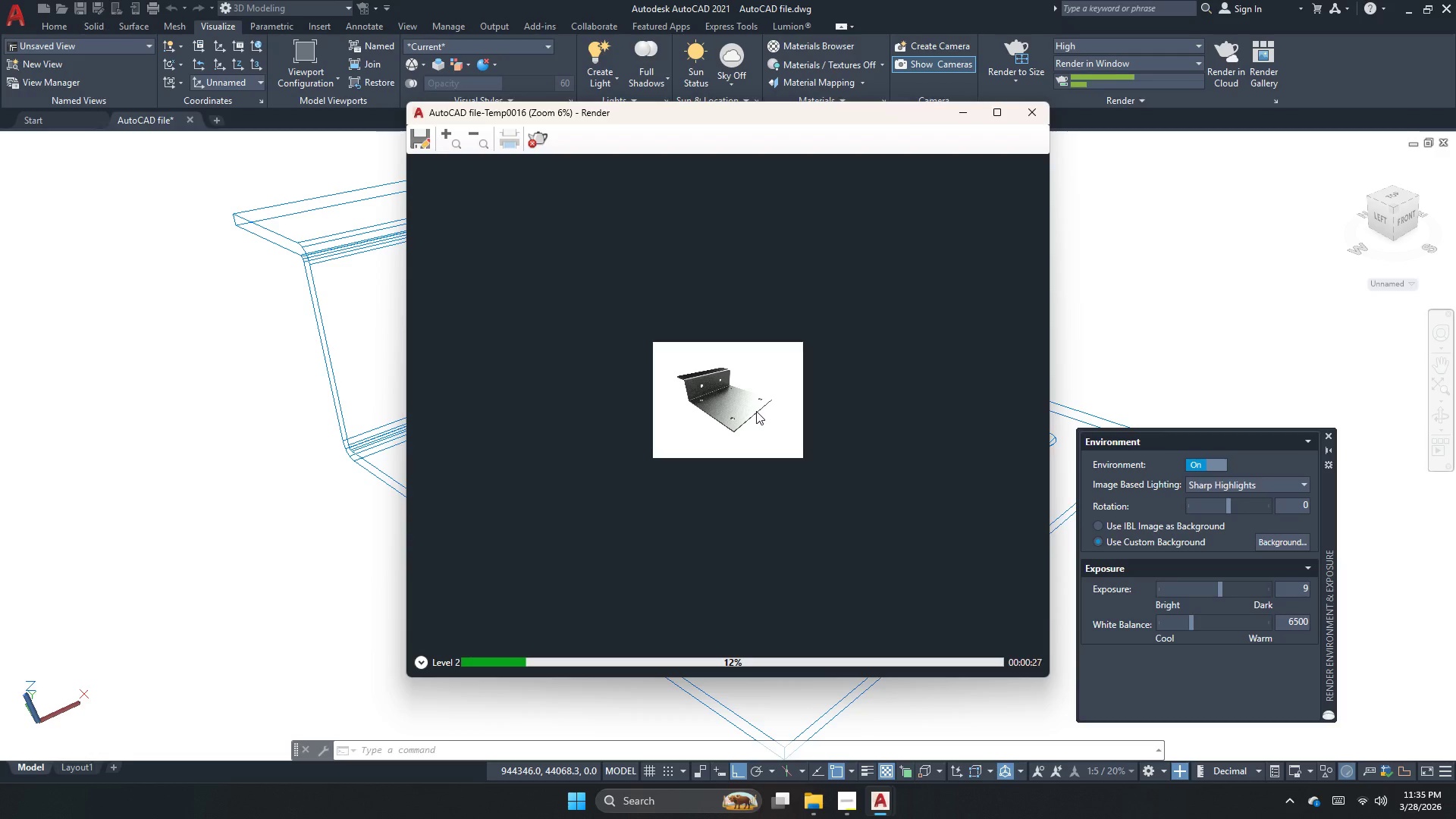 
scroll: coordinate [756, 411], scroll_direction: up, amount: 2.0
 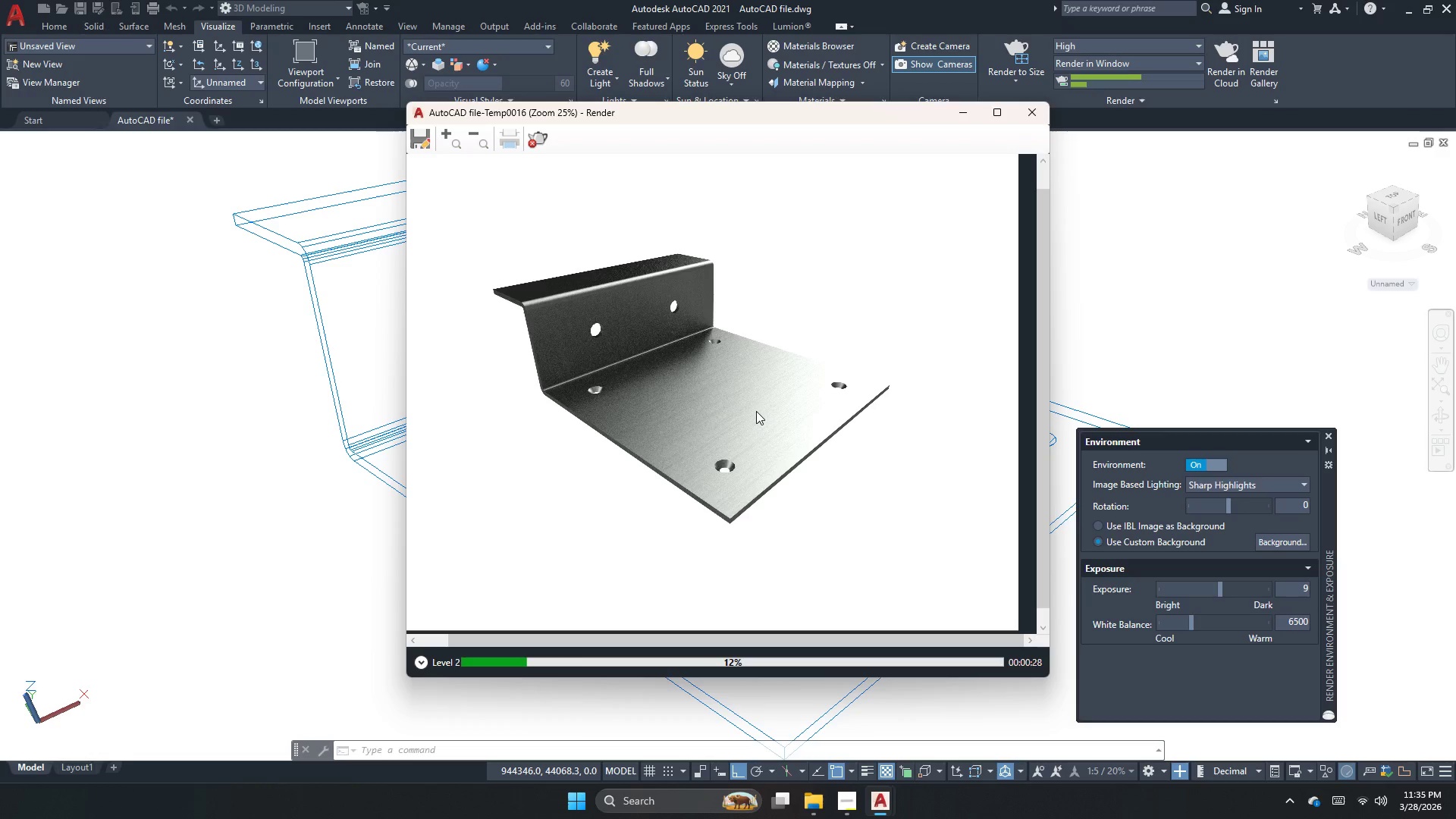 
scroll: coordinate [756, 411], scroll_direction: down, amount: 2.0
 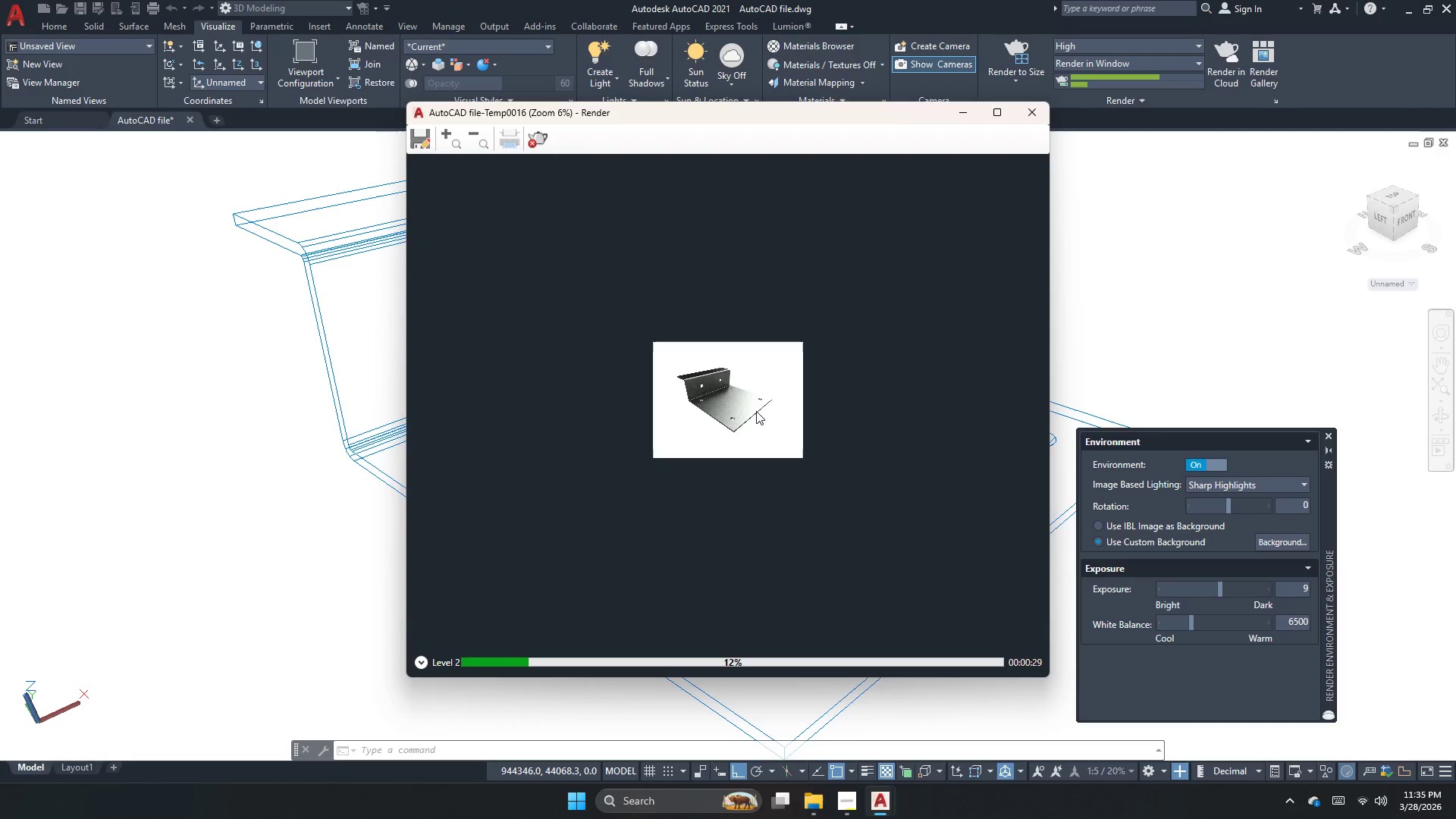 
scroll: coordinate [756, 411], scroll_direction: up, amount: 1.0
 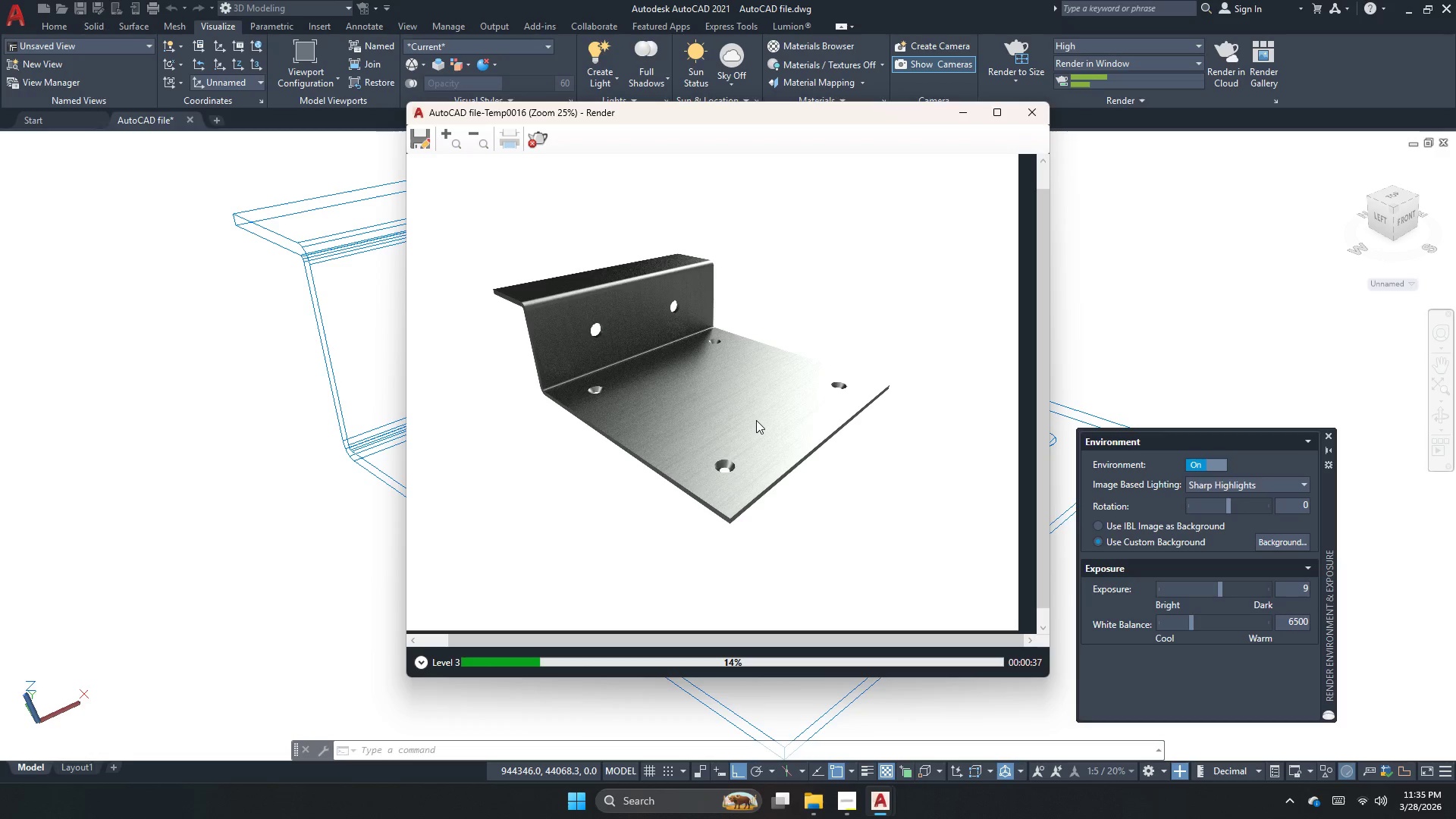 
wait(12.24)
 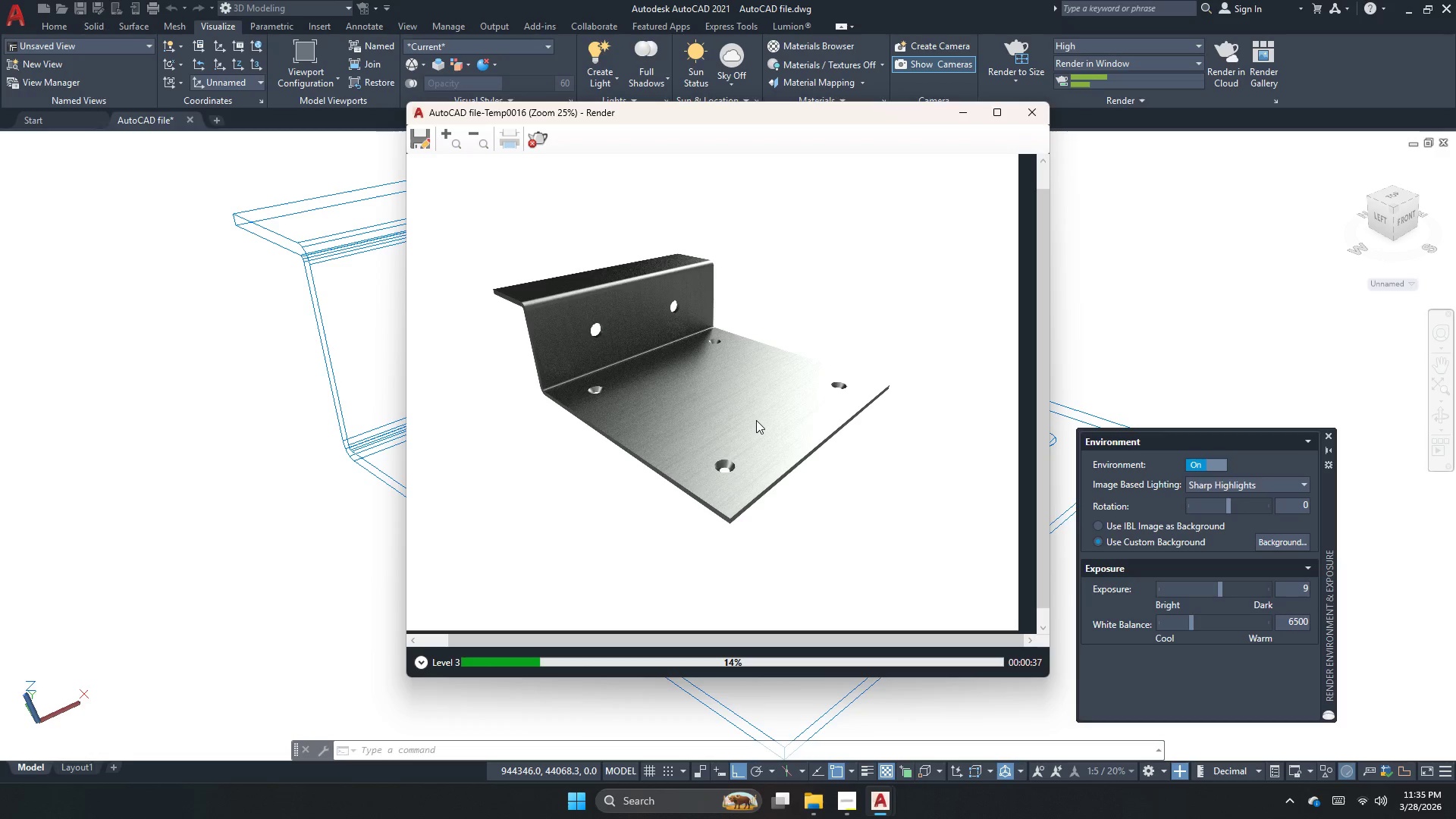 
left_click([853, 793])